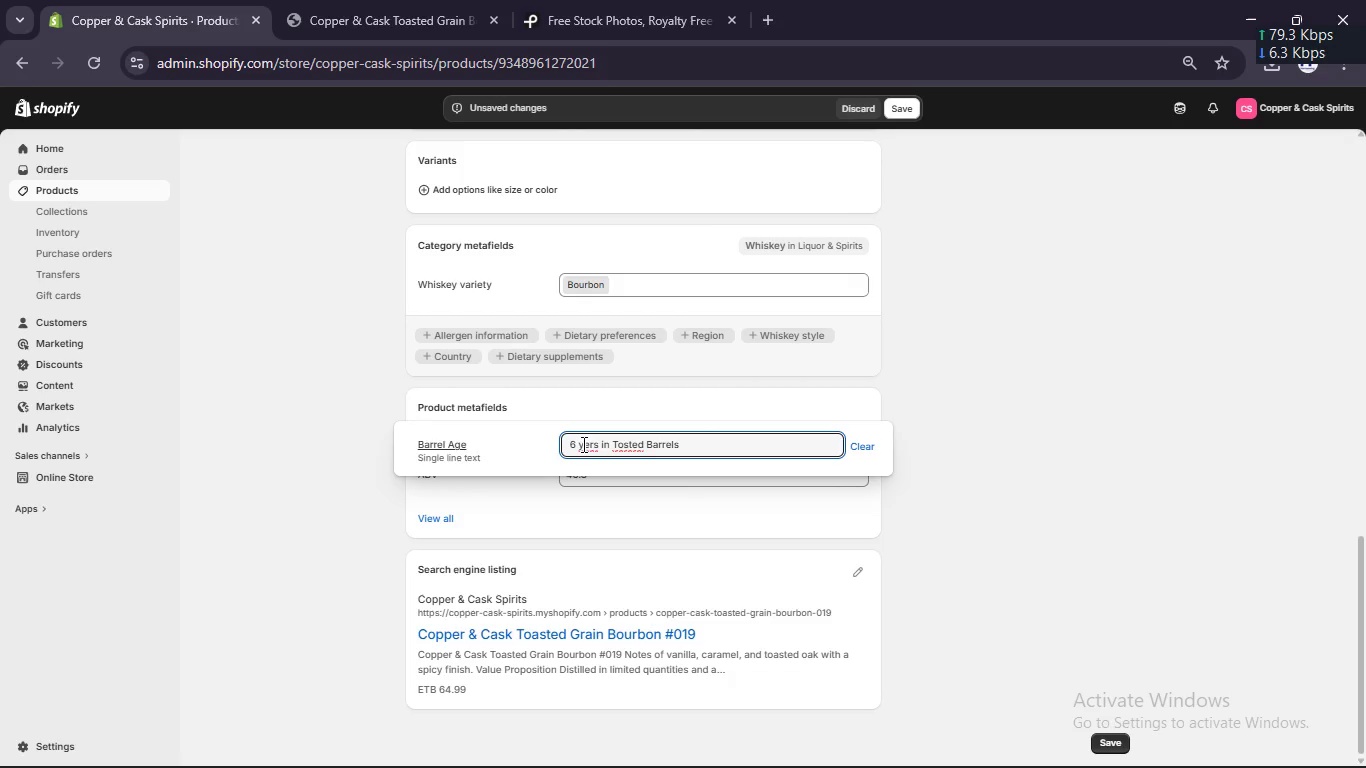 
left_click([591, 444])
 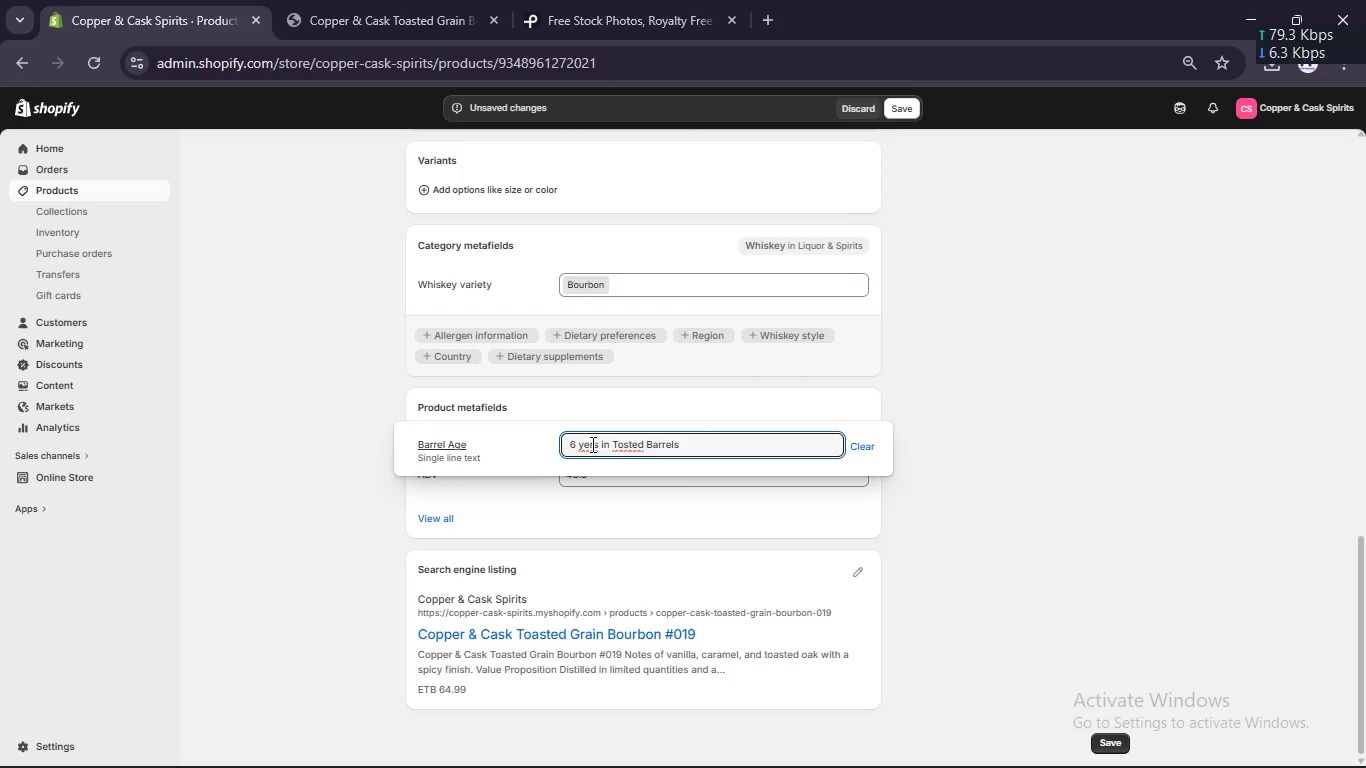 
key(A)
 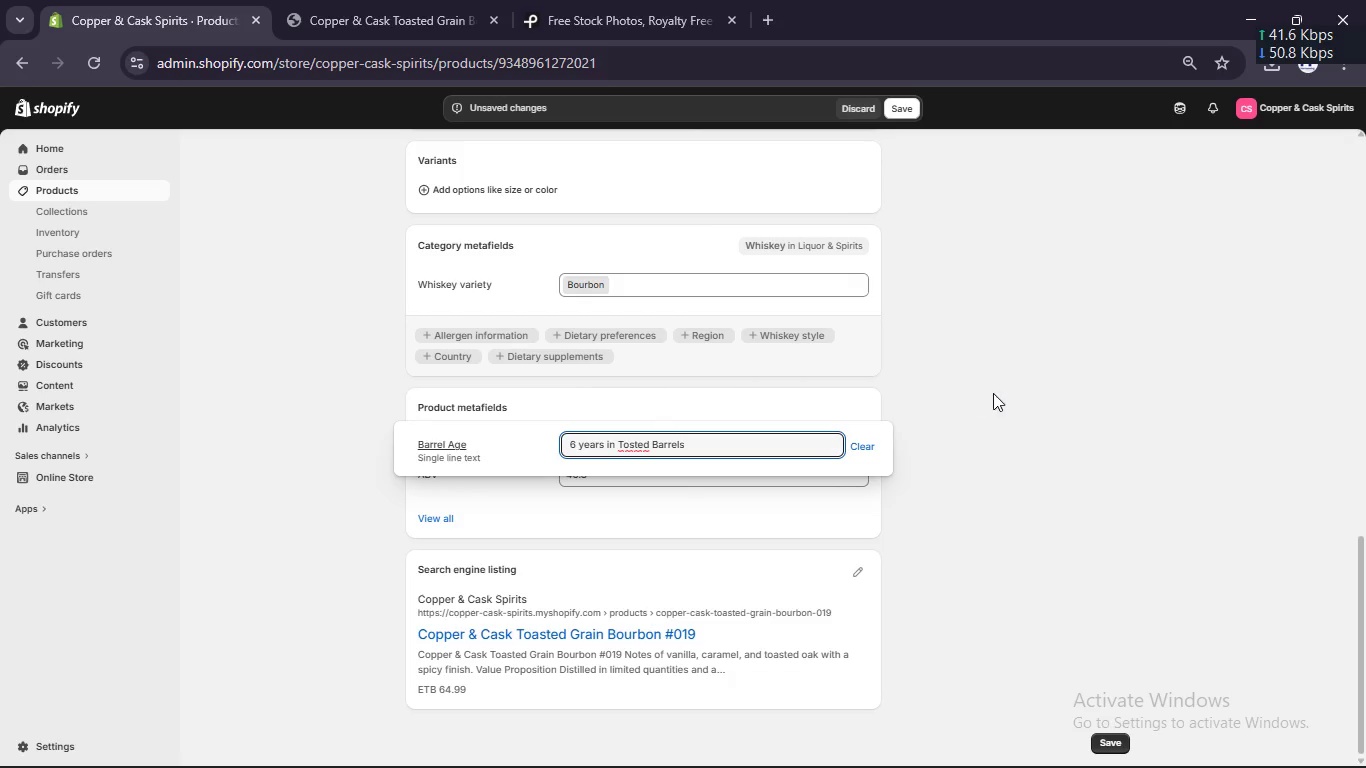 
left_click([997, 393])
 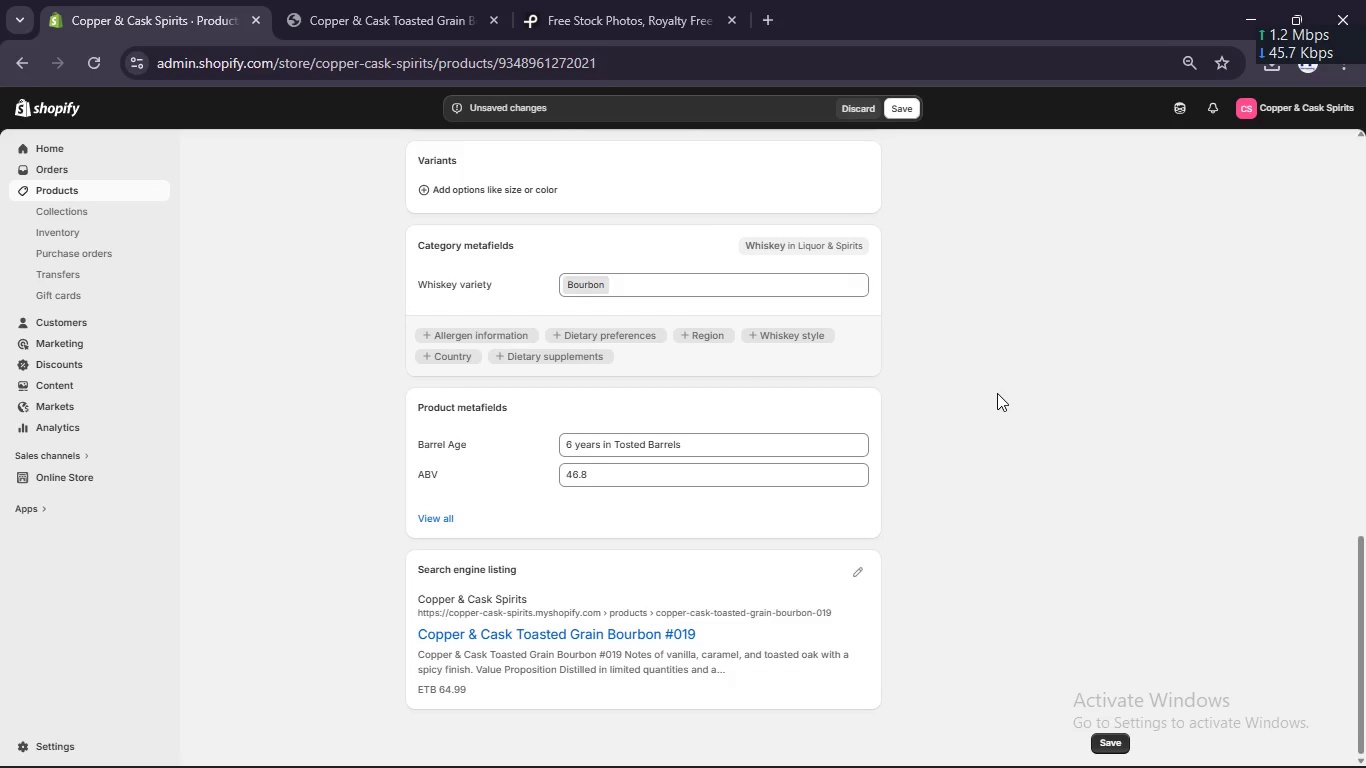 
scroll: coordinate [928, 534], scroll_direction: down, amount: 9.0
 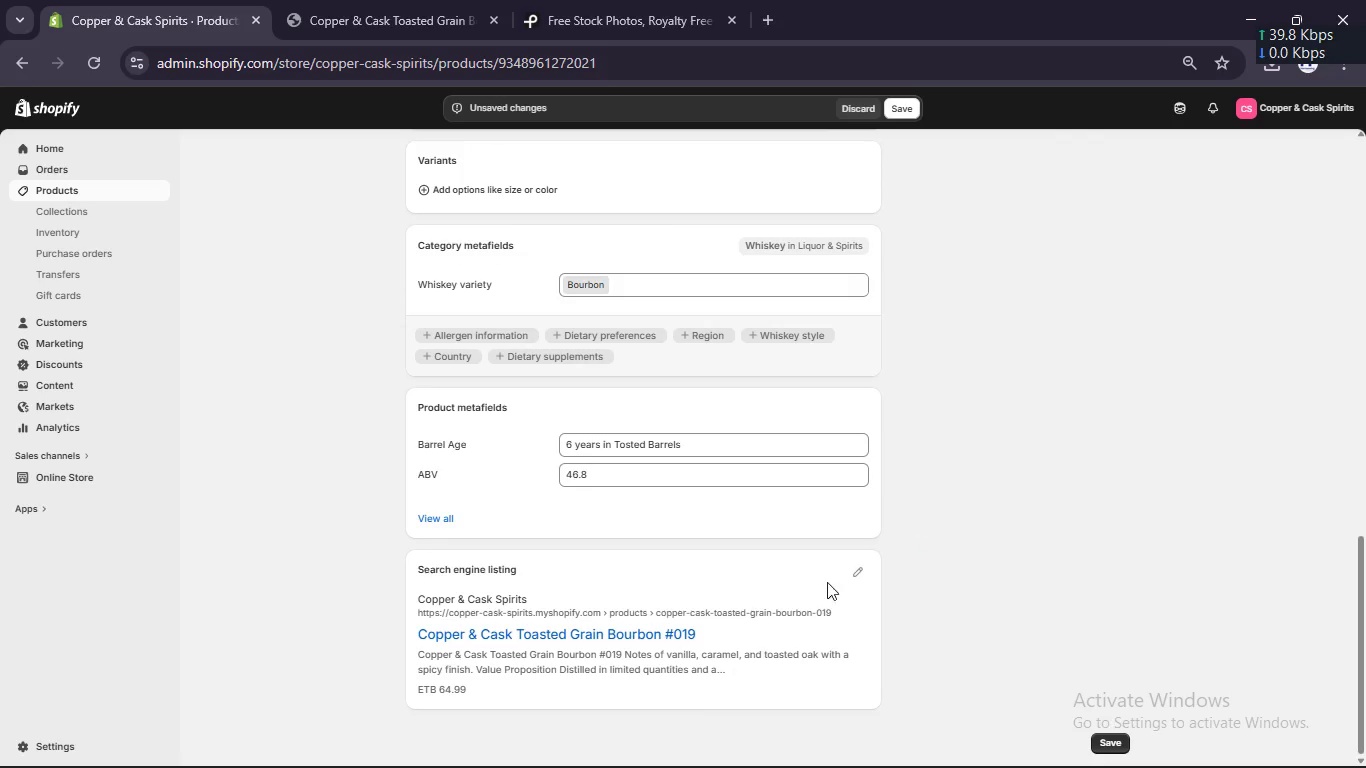 
left_click([855, 571])
 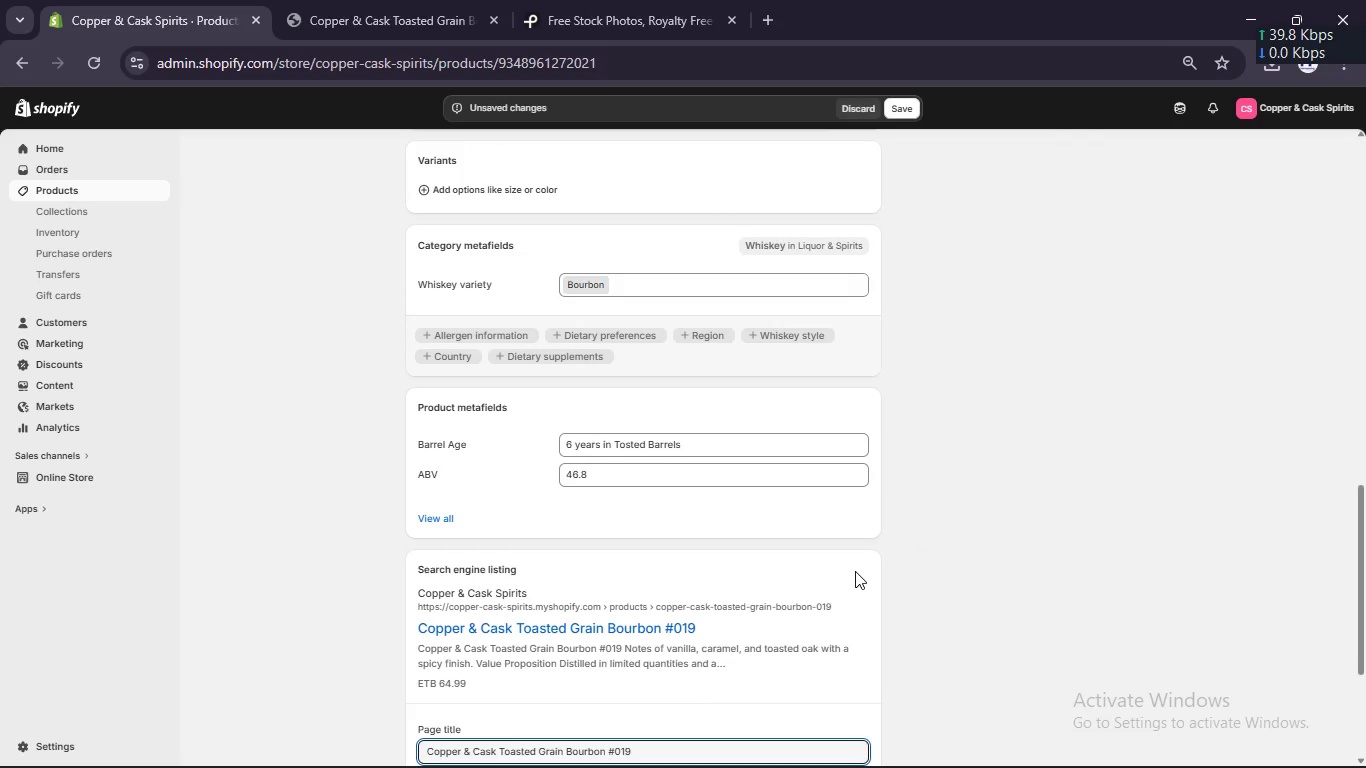 
scroll: coordinate [855, 571], scroll_direction: down, amount: 6.0
 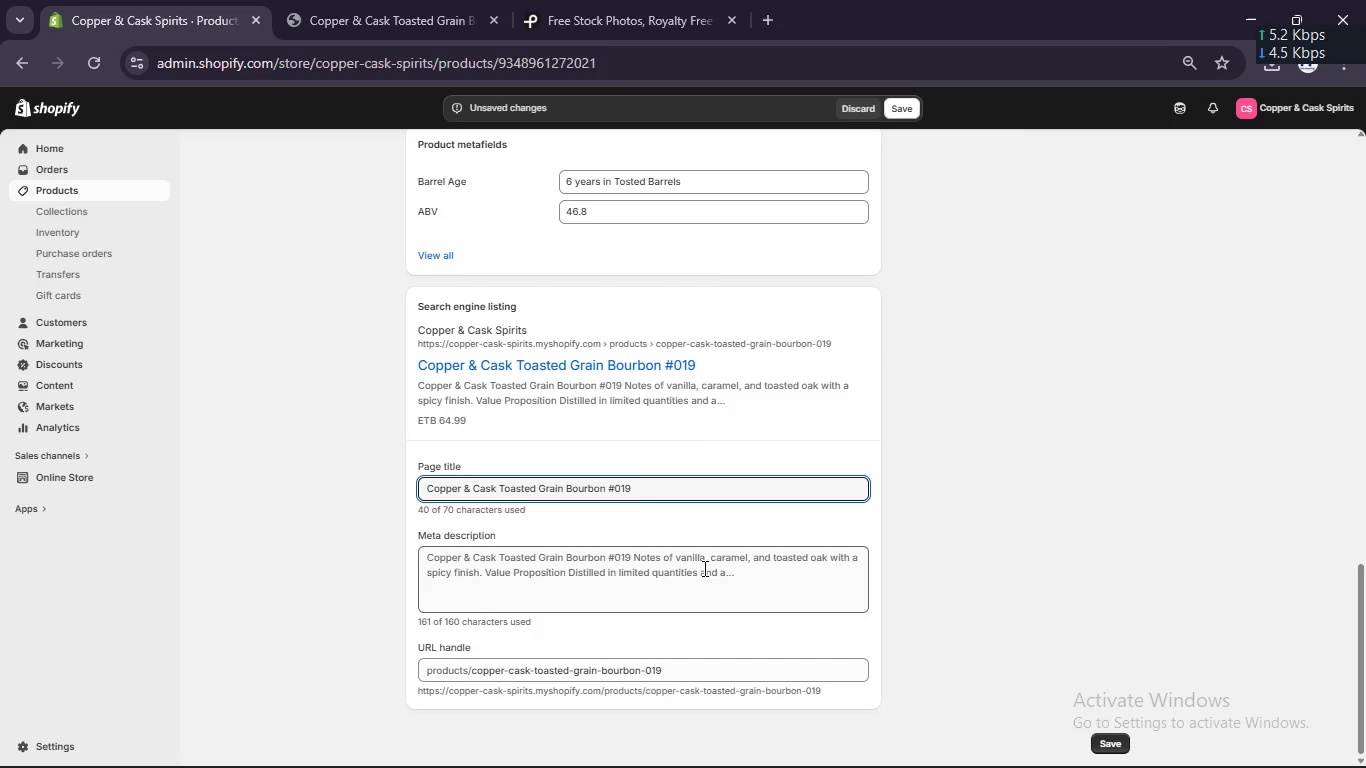 
left_click([703, 568])
 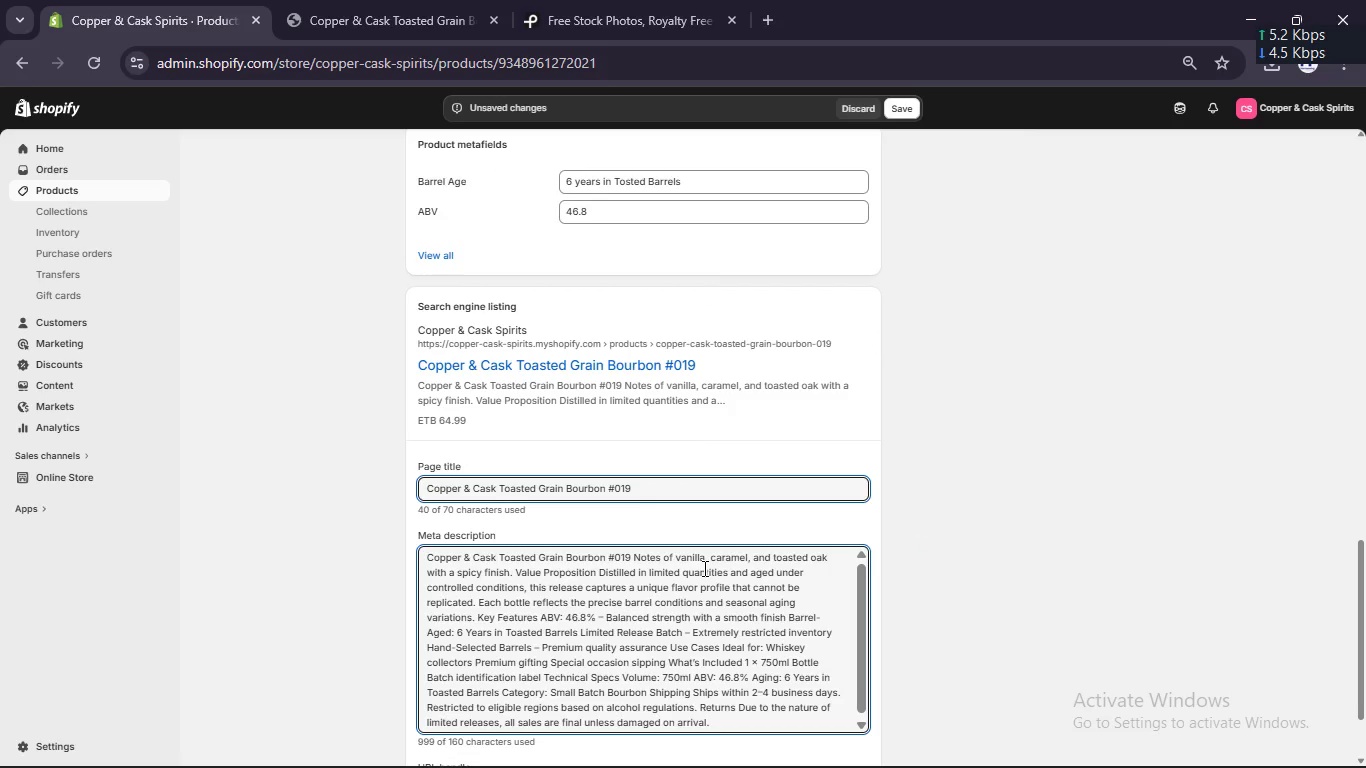 
scroll: coordinate [703, 568], scroll_direction: down, amount: 8.0
 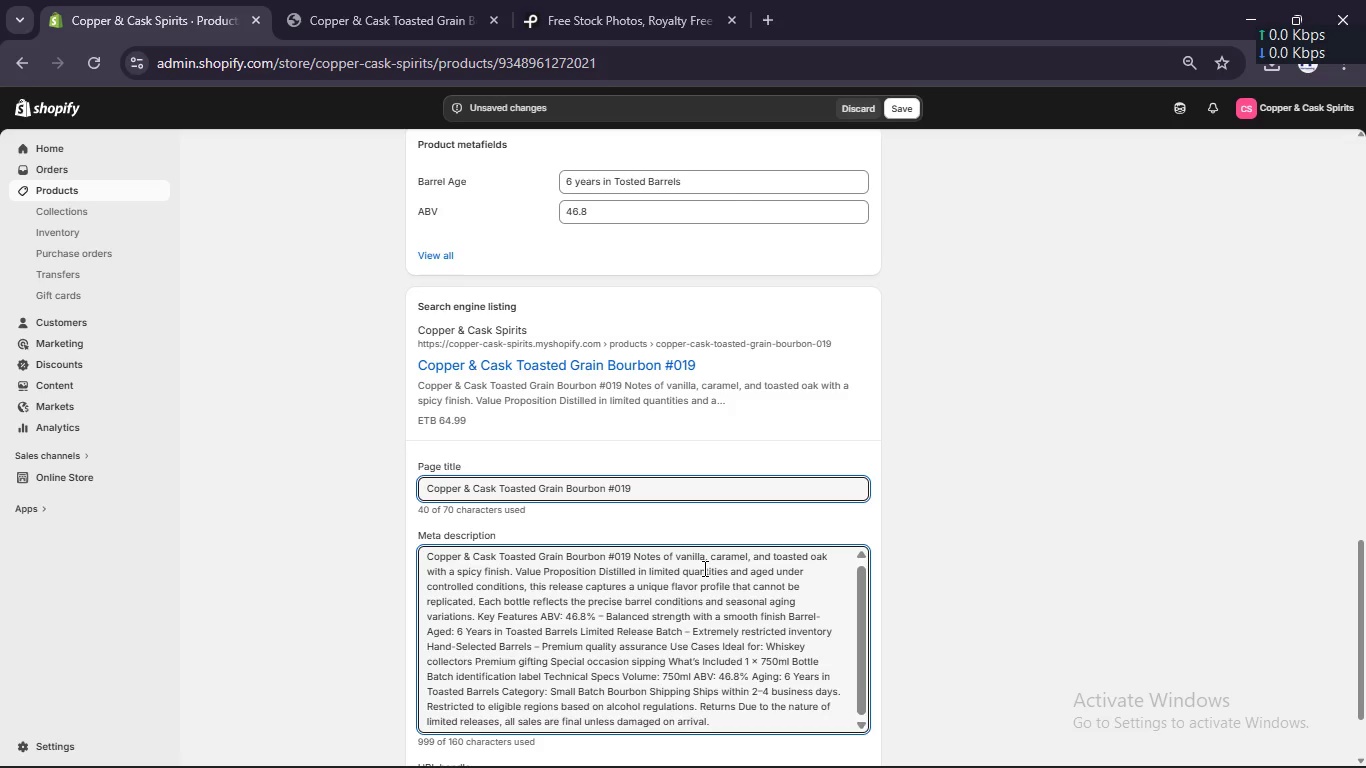 
key(Control+A)
 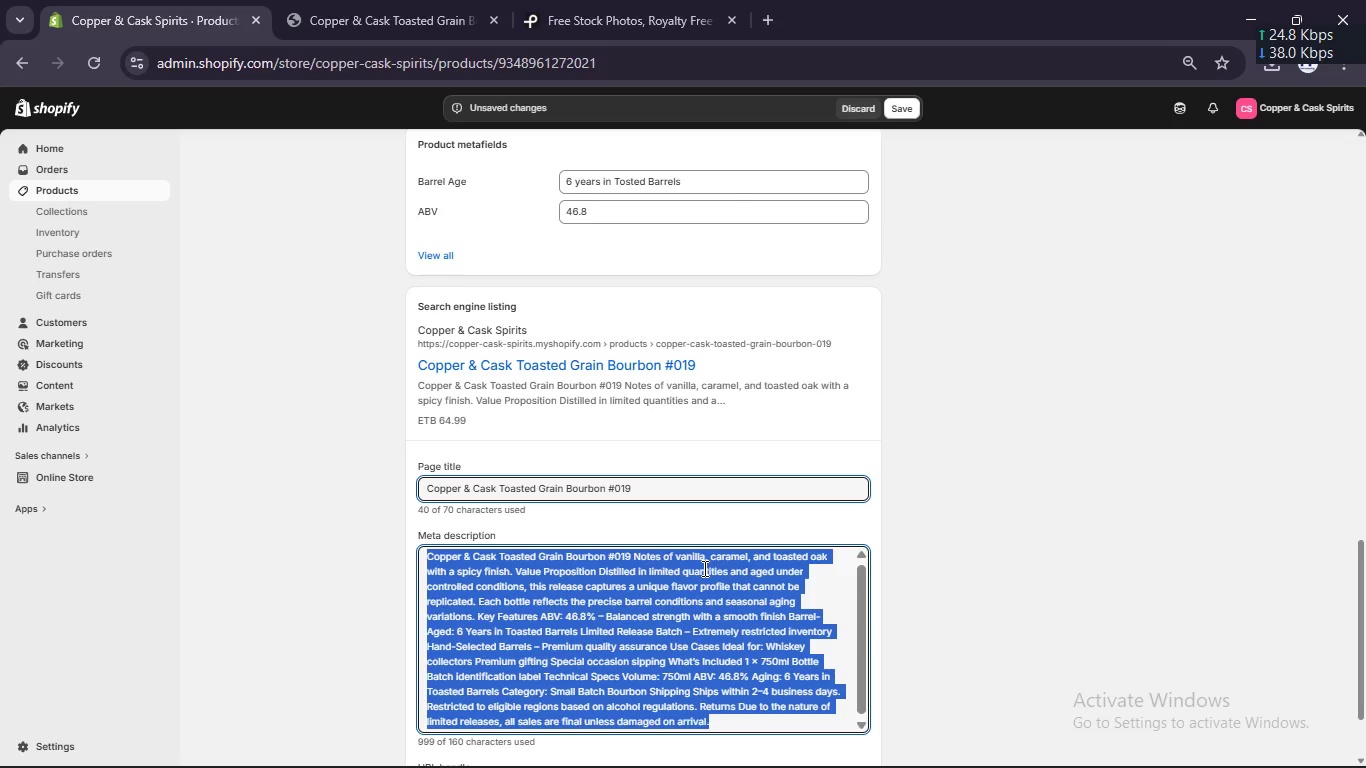 
type(Shop Copper ^)
 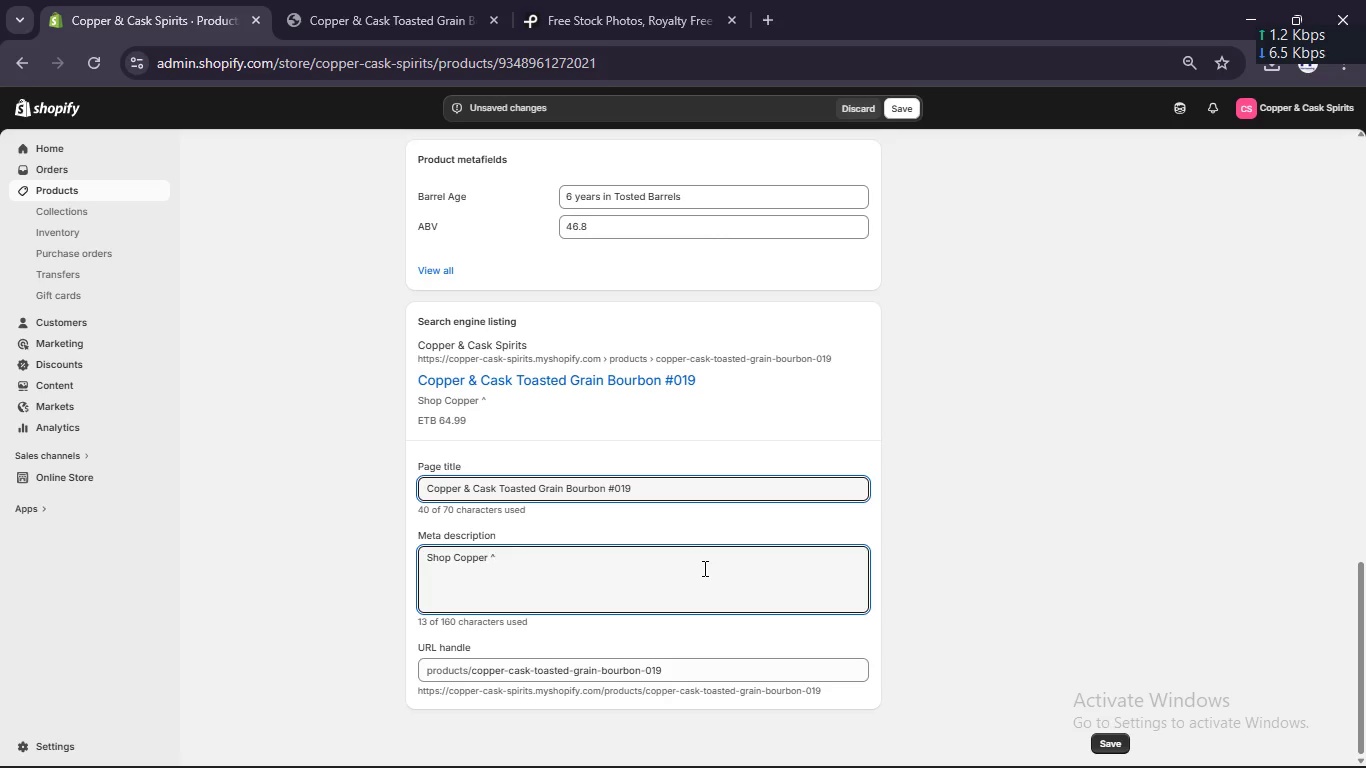 
 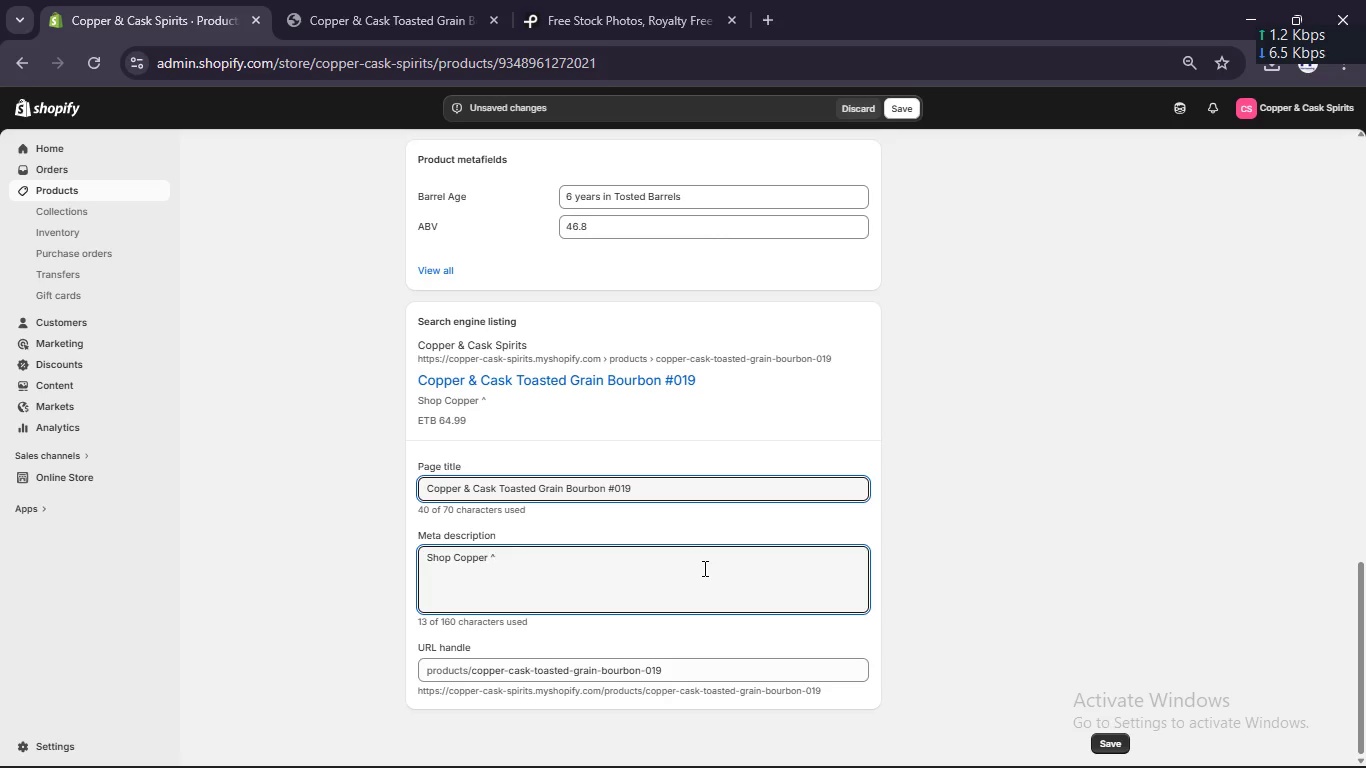 
key(Alt+AltRight)
 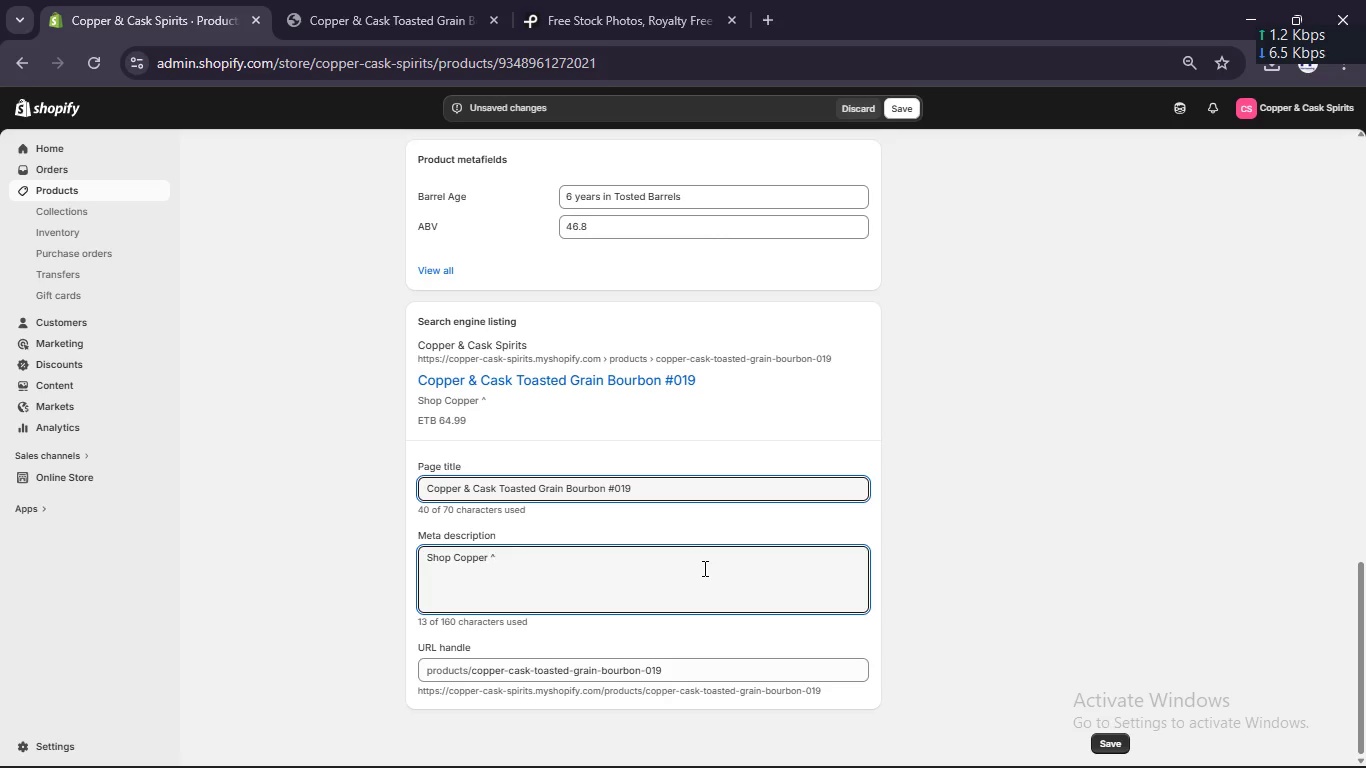 
type(q)
key(Backspace)
type(& Cask Toasted Grain Bourbon #019. Notes of vanilla, caramel, and toastedoak with a spicy finish. Bottled at 46.8% ABV.)
 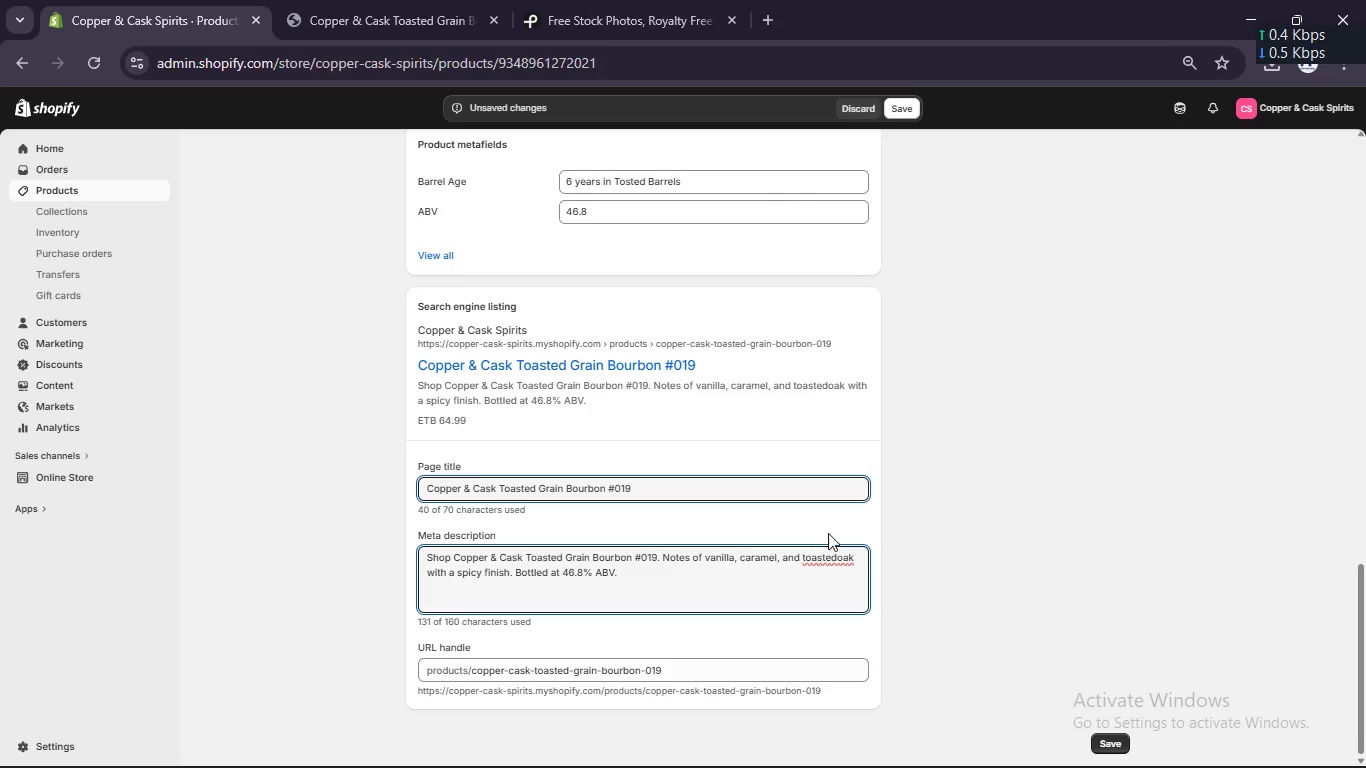 
left_click([837, 562])
 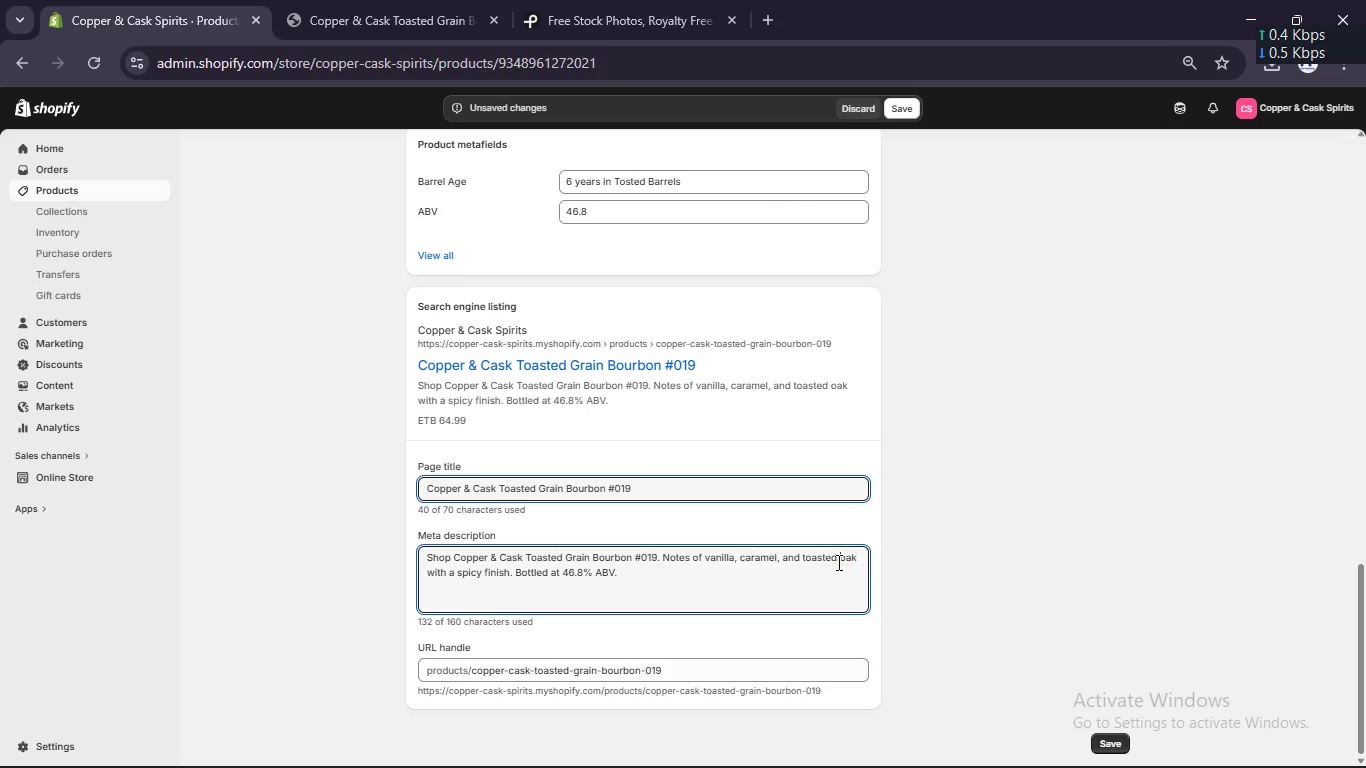 
key(Space)
 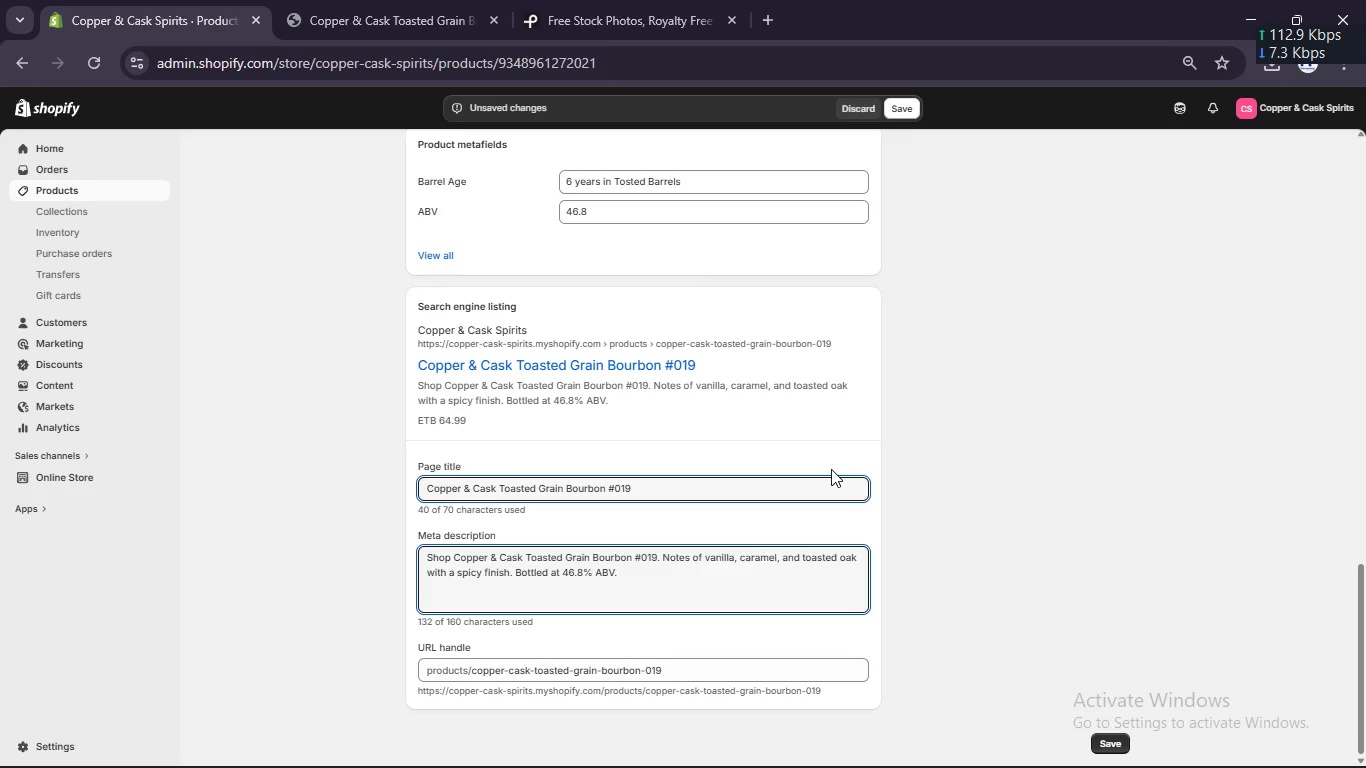 
scroll: coordinate [831, 469], scroll_direction: up, amount: 16.0
 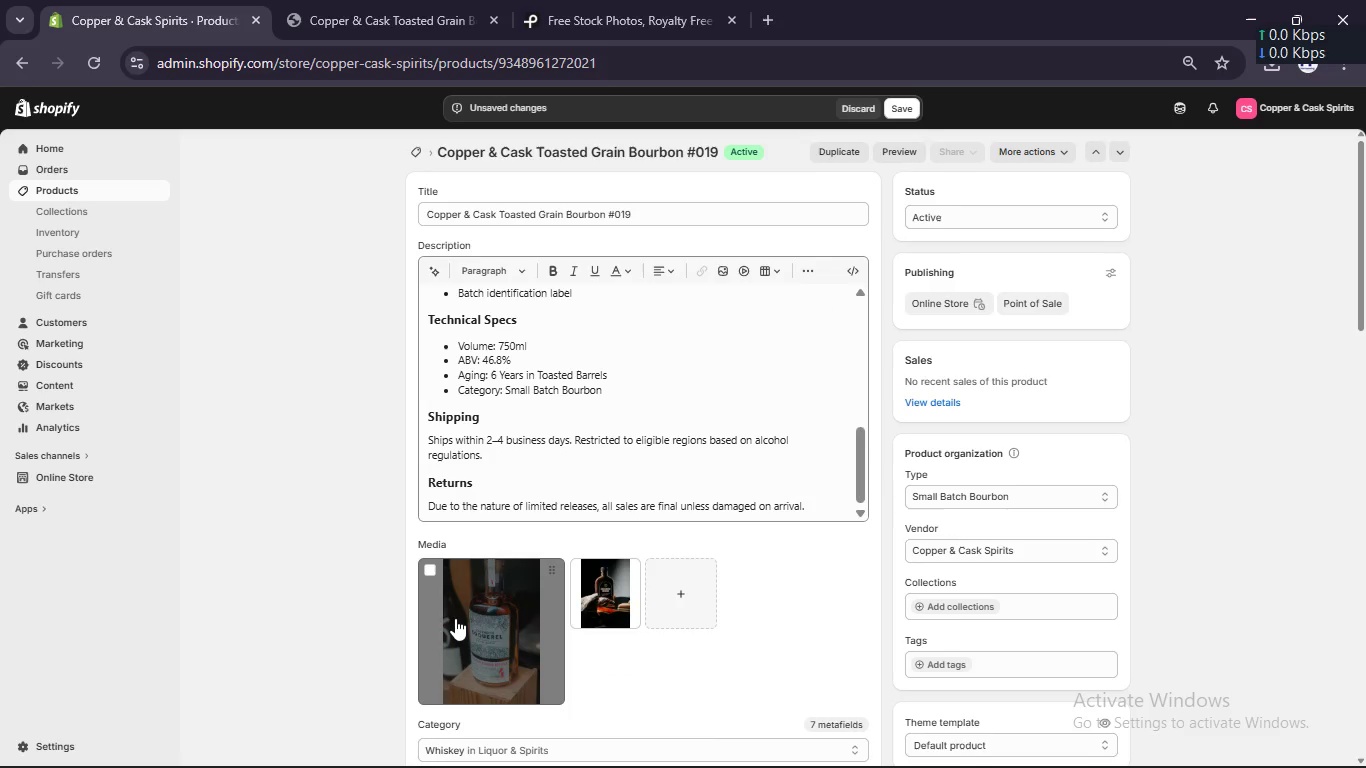 
left_click([455, 618])
 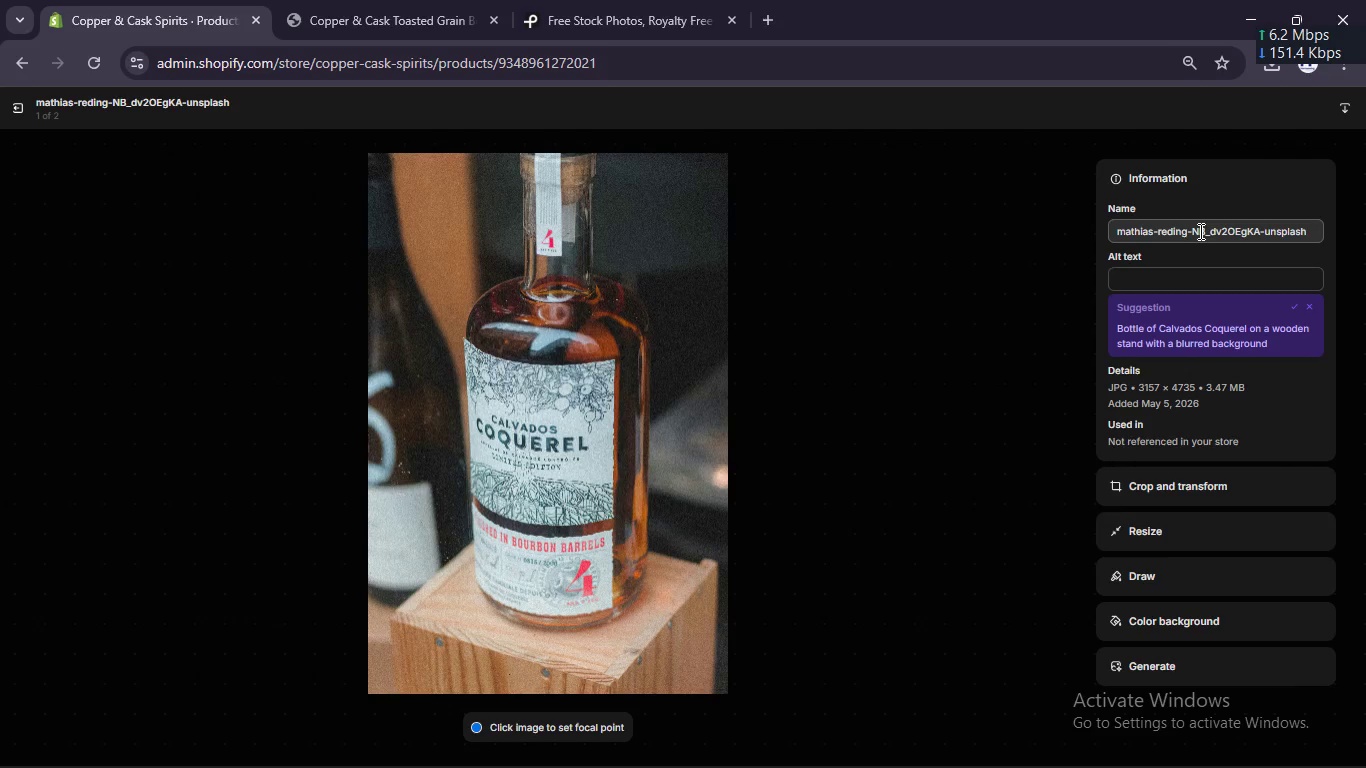 
wait(12.31)
 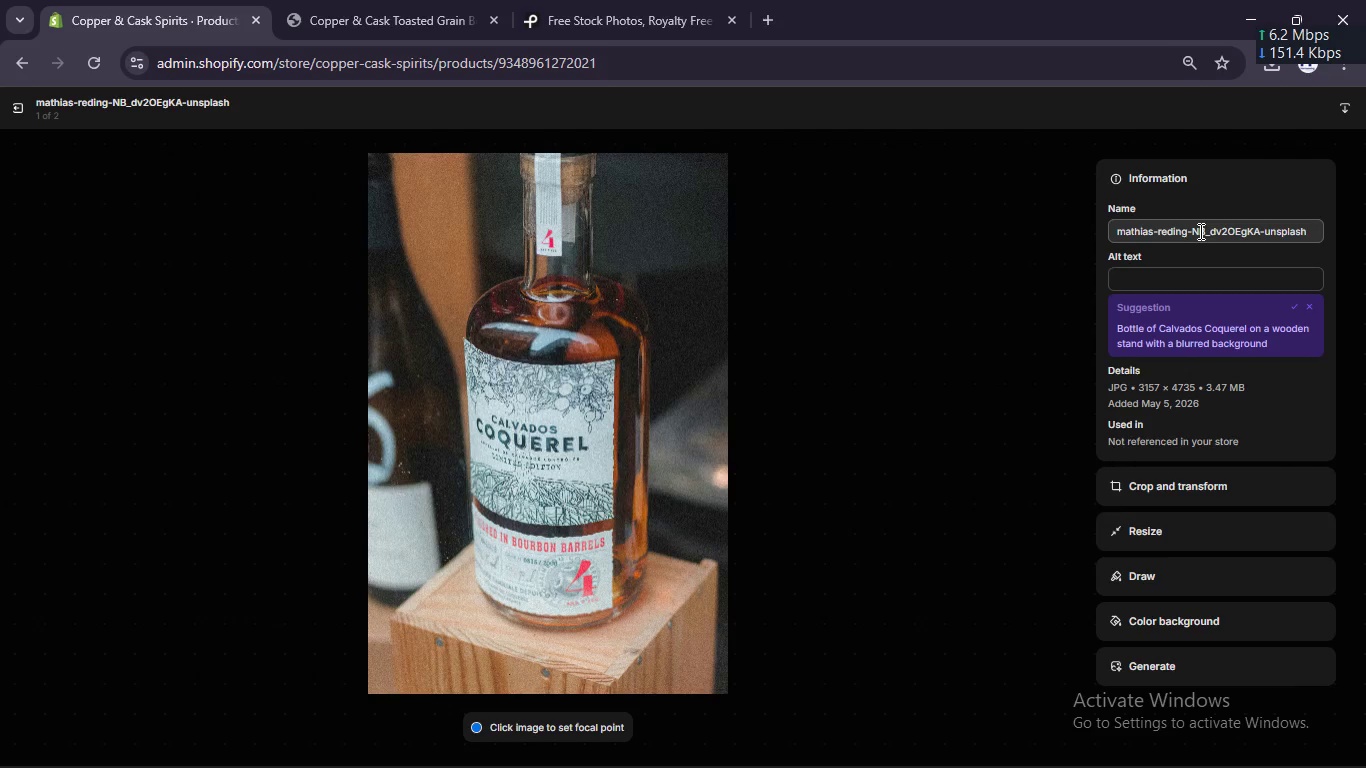 
left_click([1169, 271])
 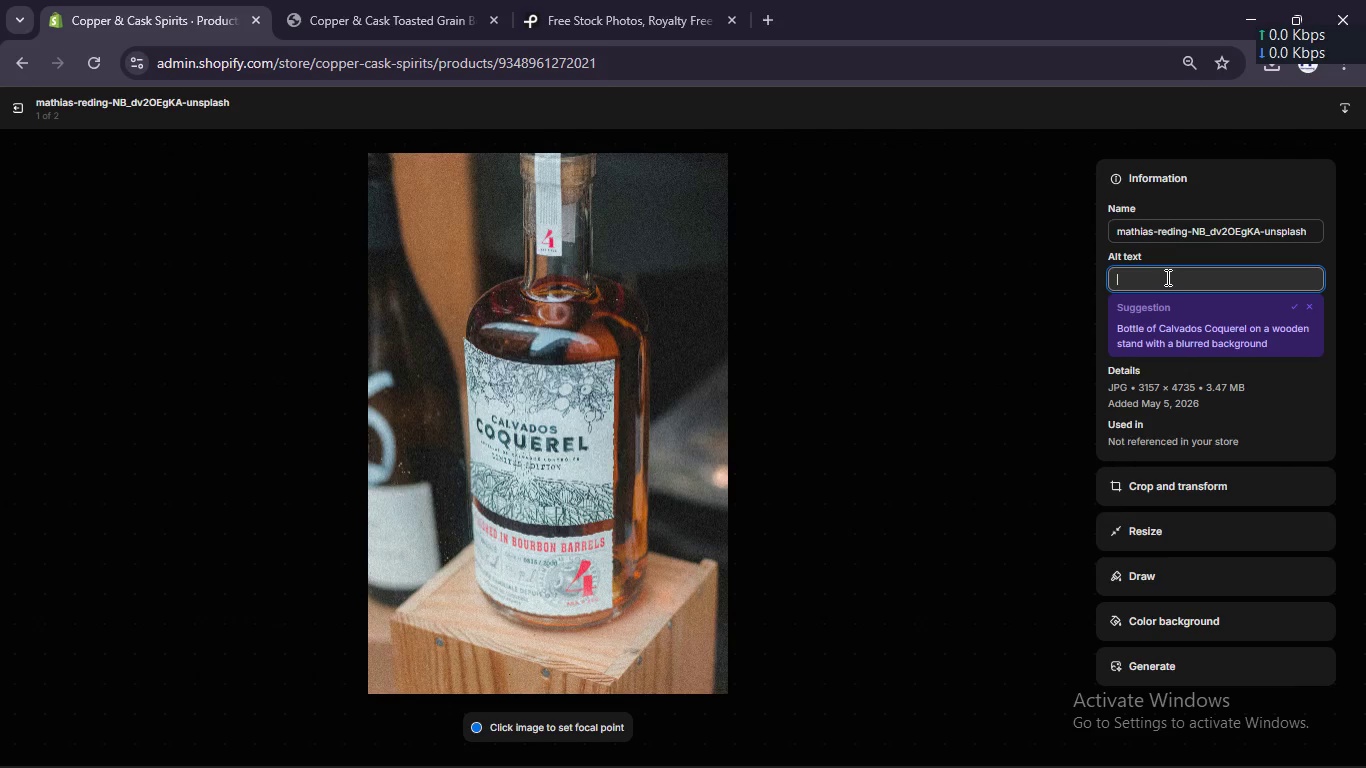 
left_click([1155, 325])
 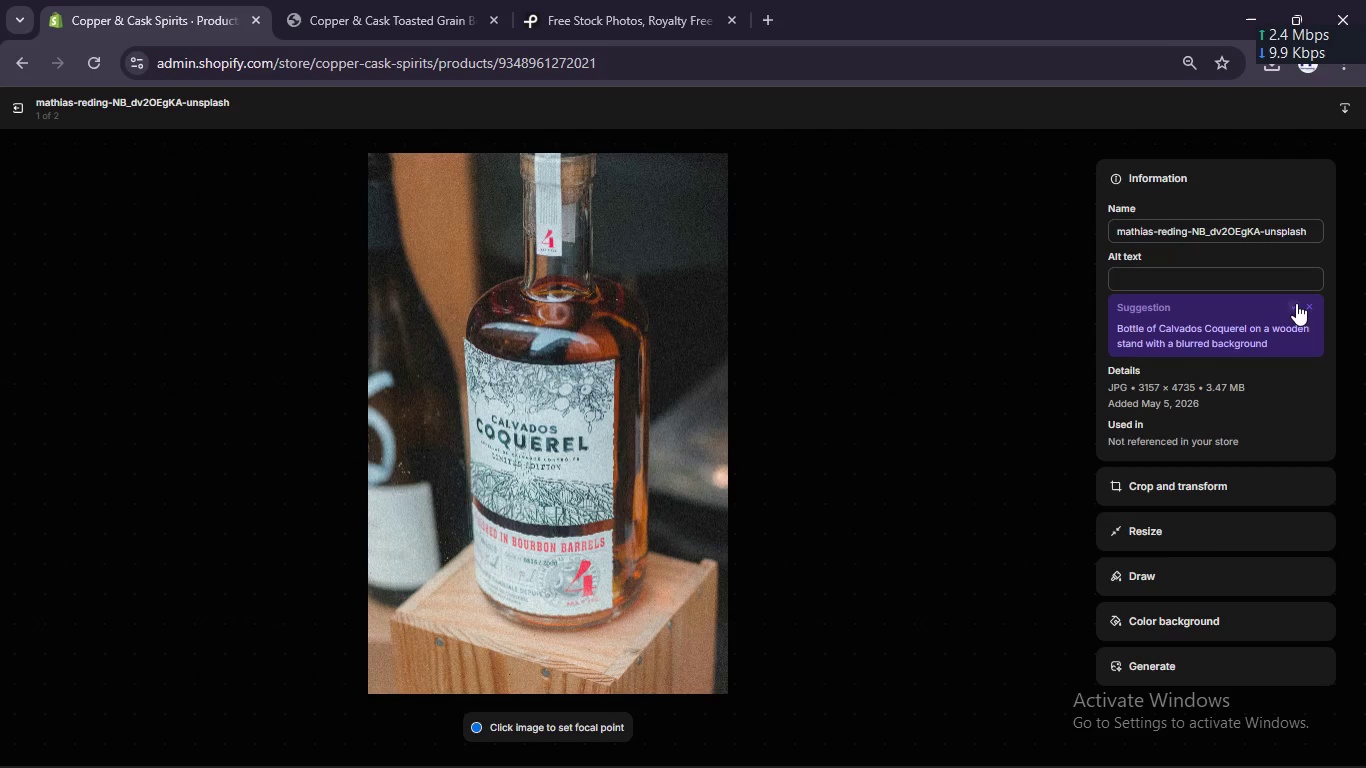 
left_click([1296, 301])
 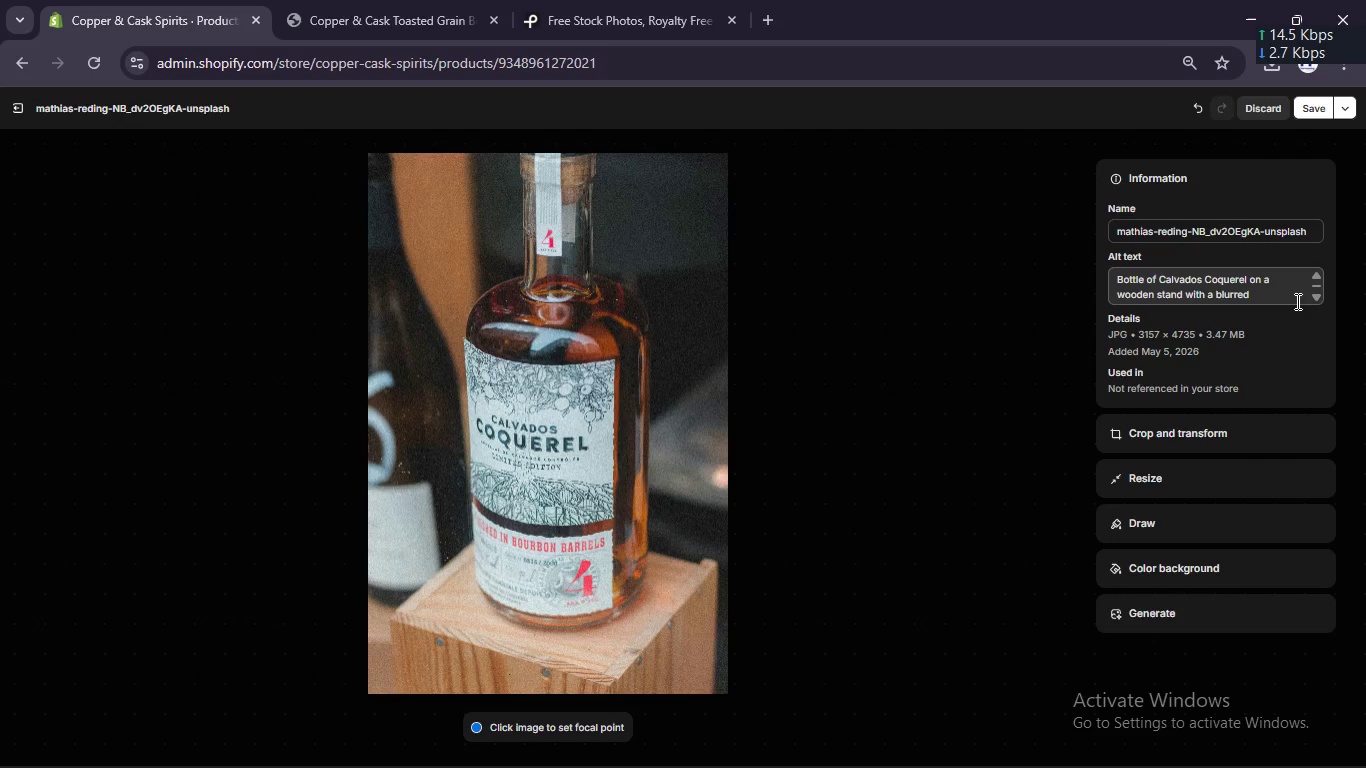 
wait(7.75)
 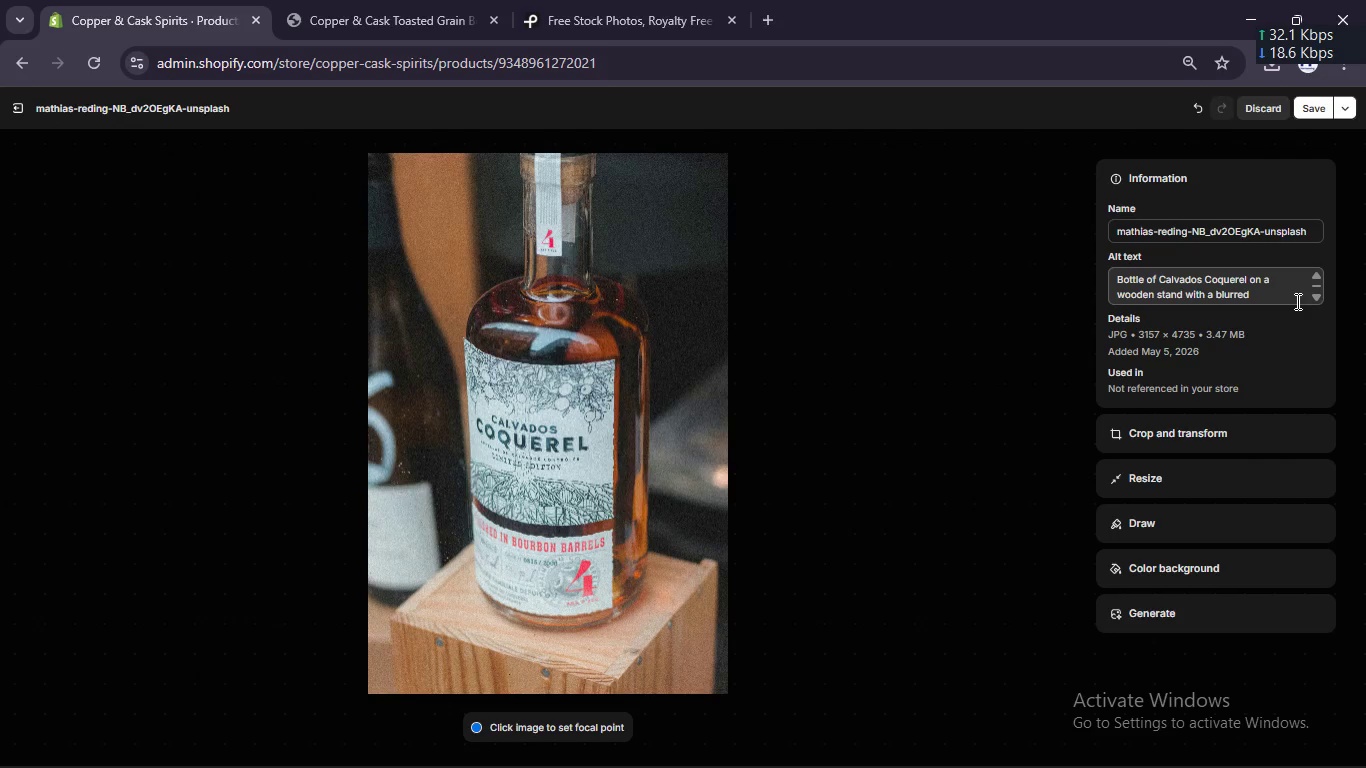 
left_click([1323, 106])
 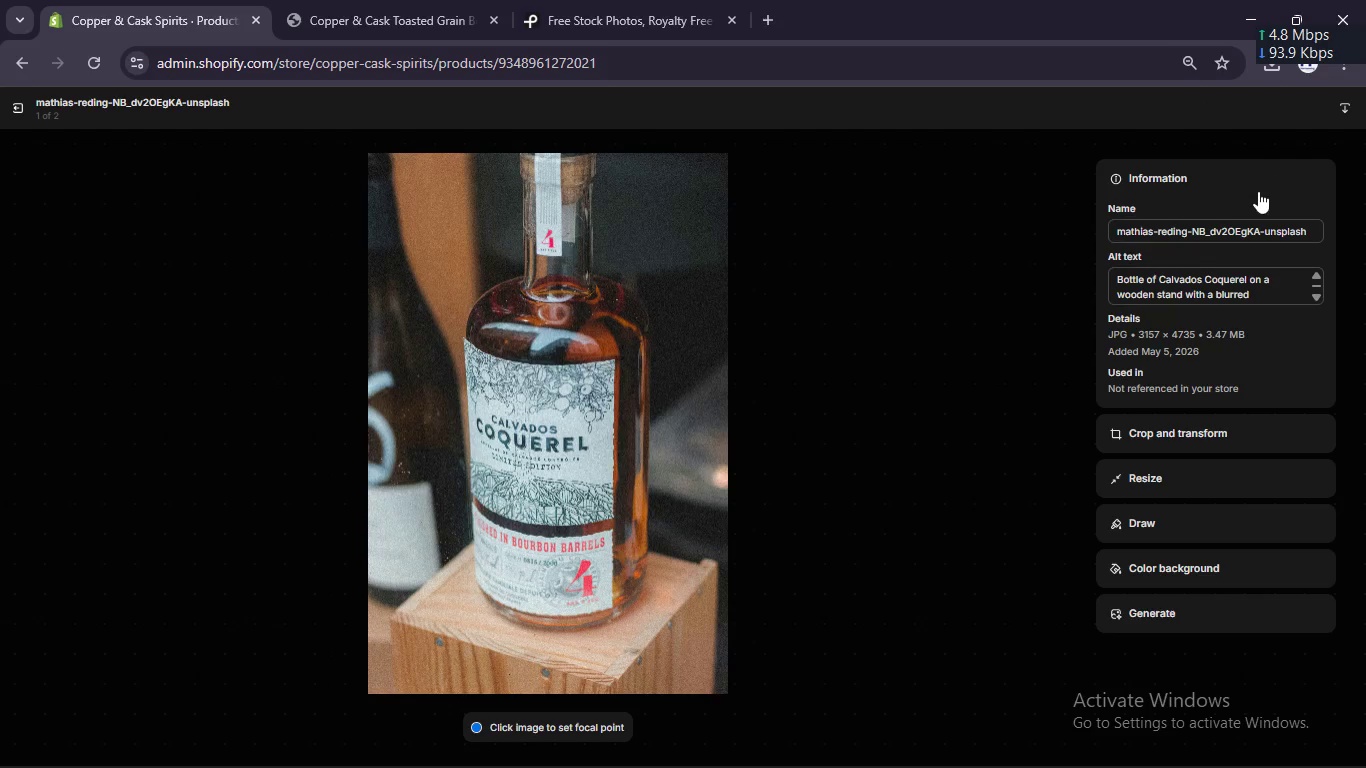 
left_click([1212, 294])
 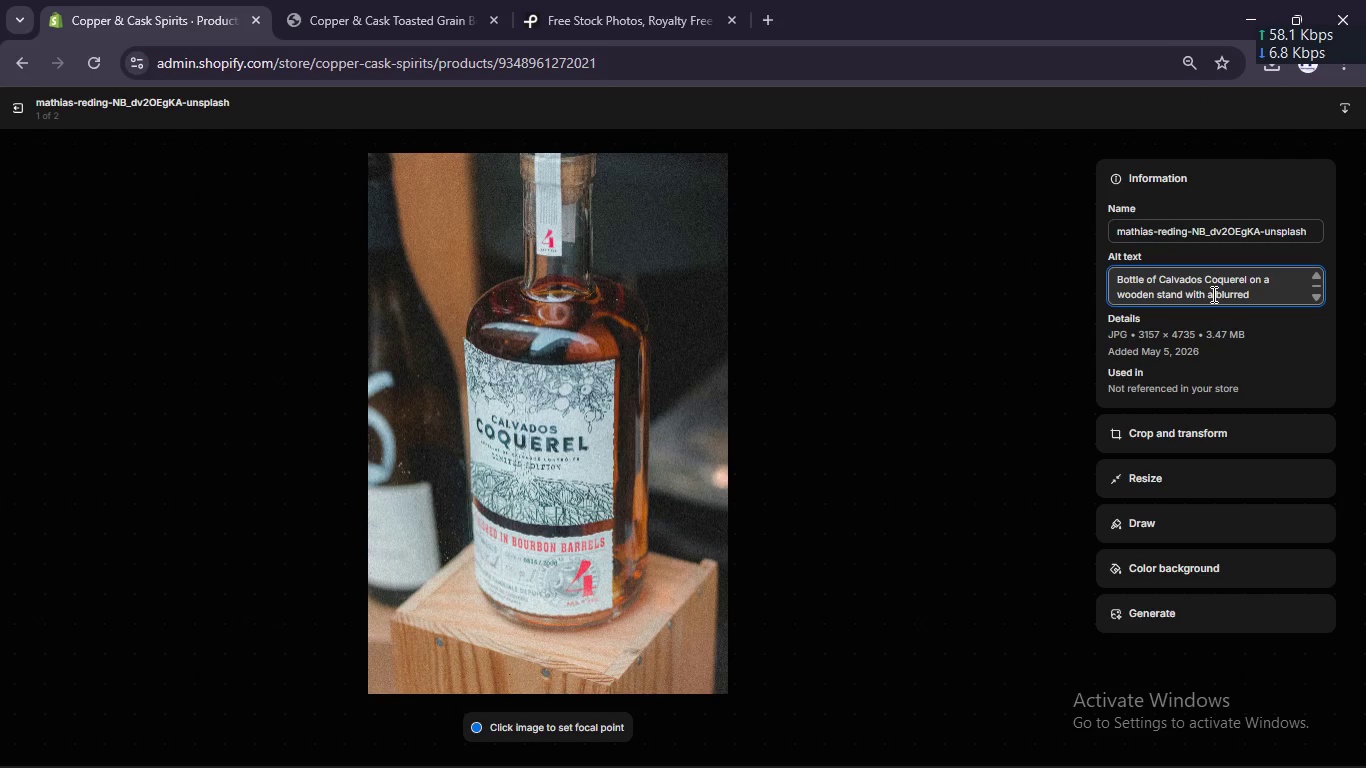 
hold_key(key=ControlLeft, duration=0.89)
 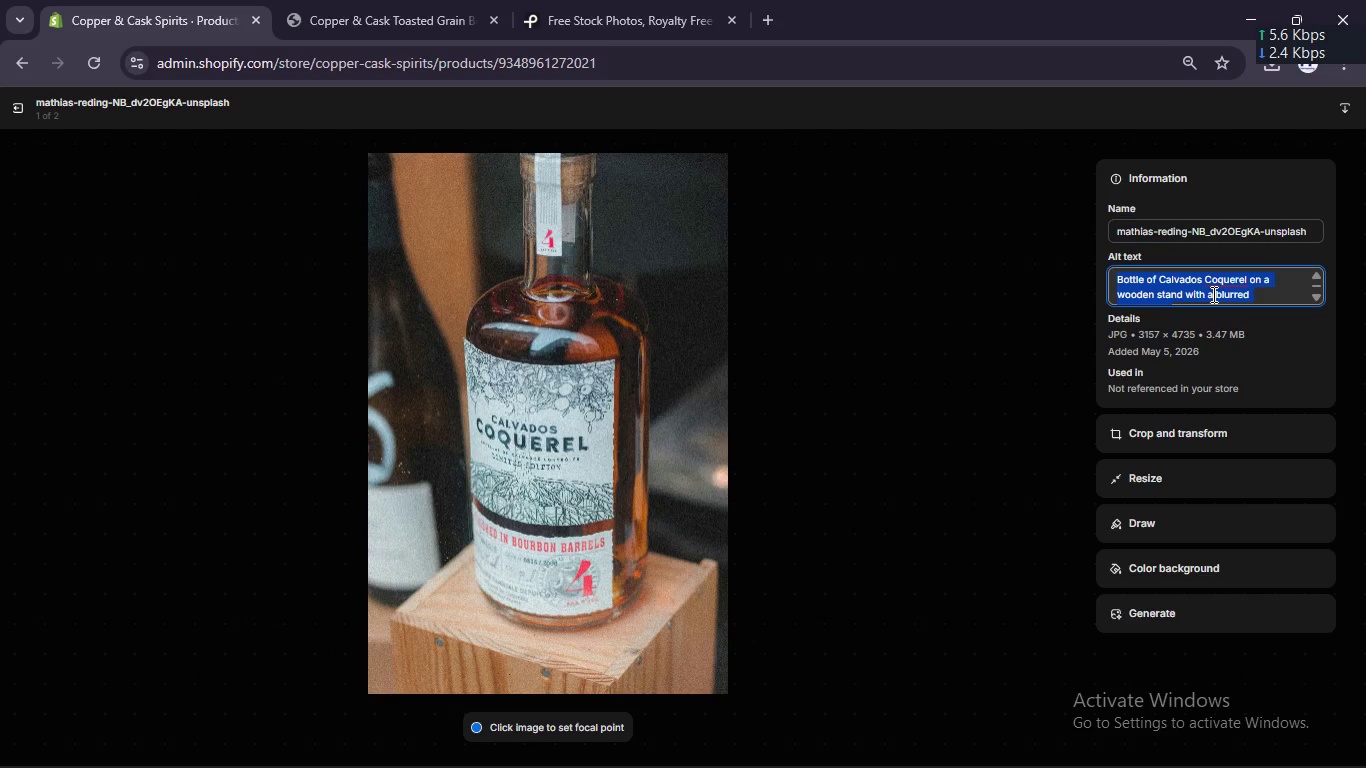 
hold_key(key=A, duration=0.34)
 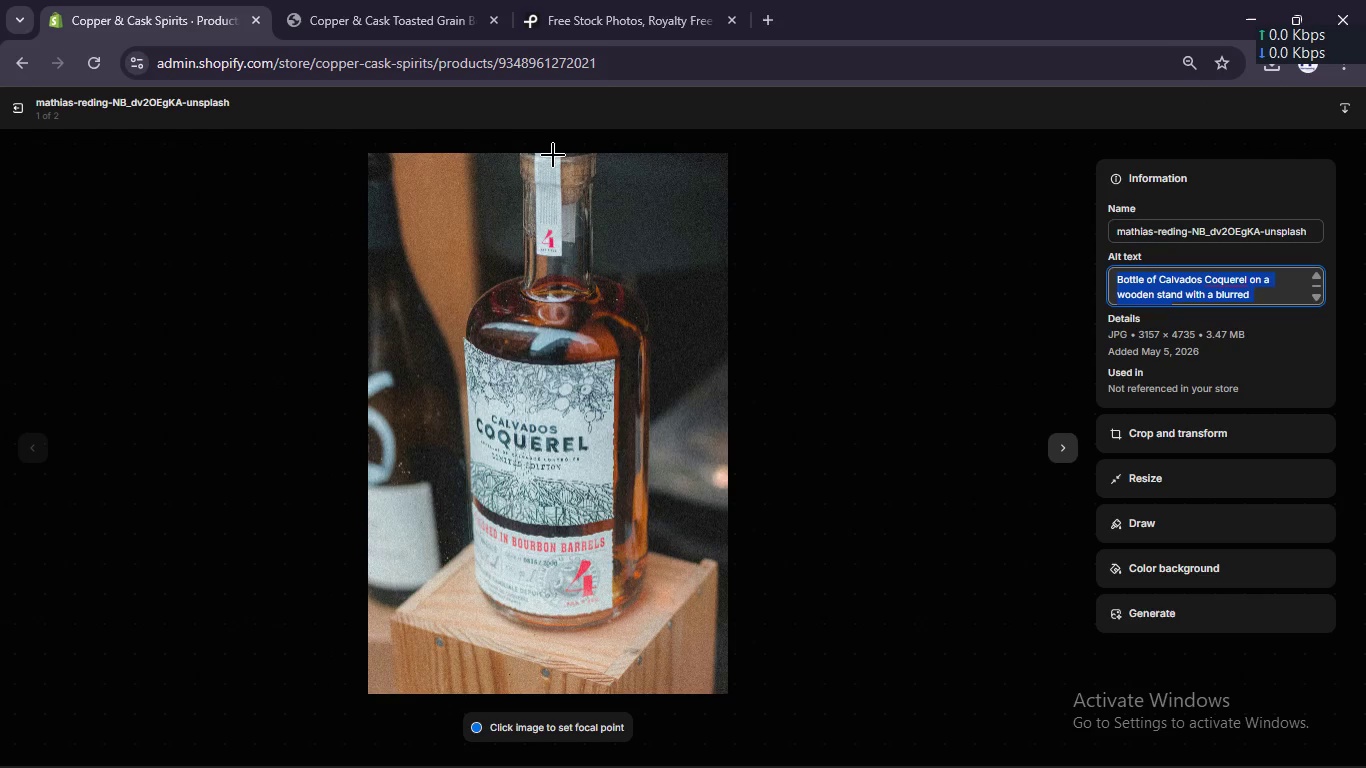 
left_click([20, 106])
 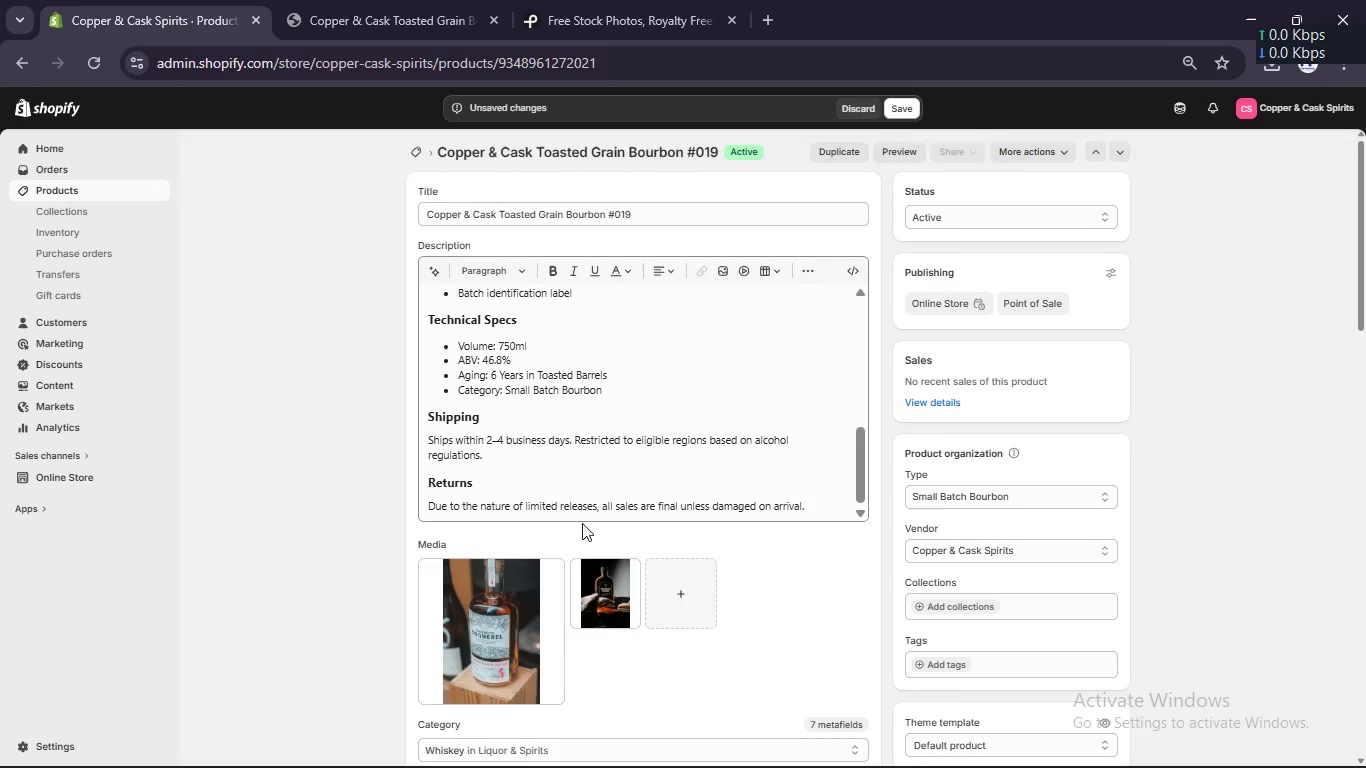 
scroll: coordinate [582, 523], scroll_direction: down, amount: 29.0
 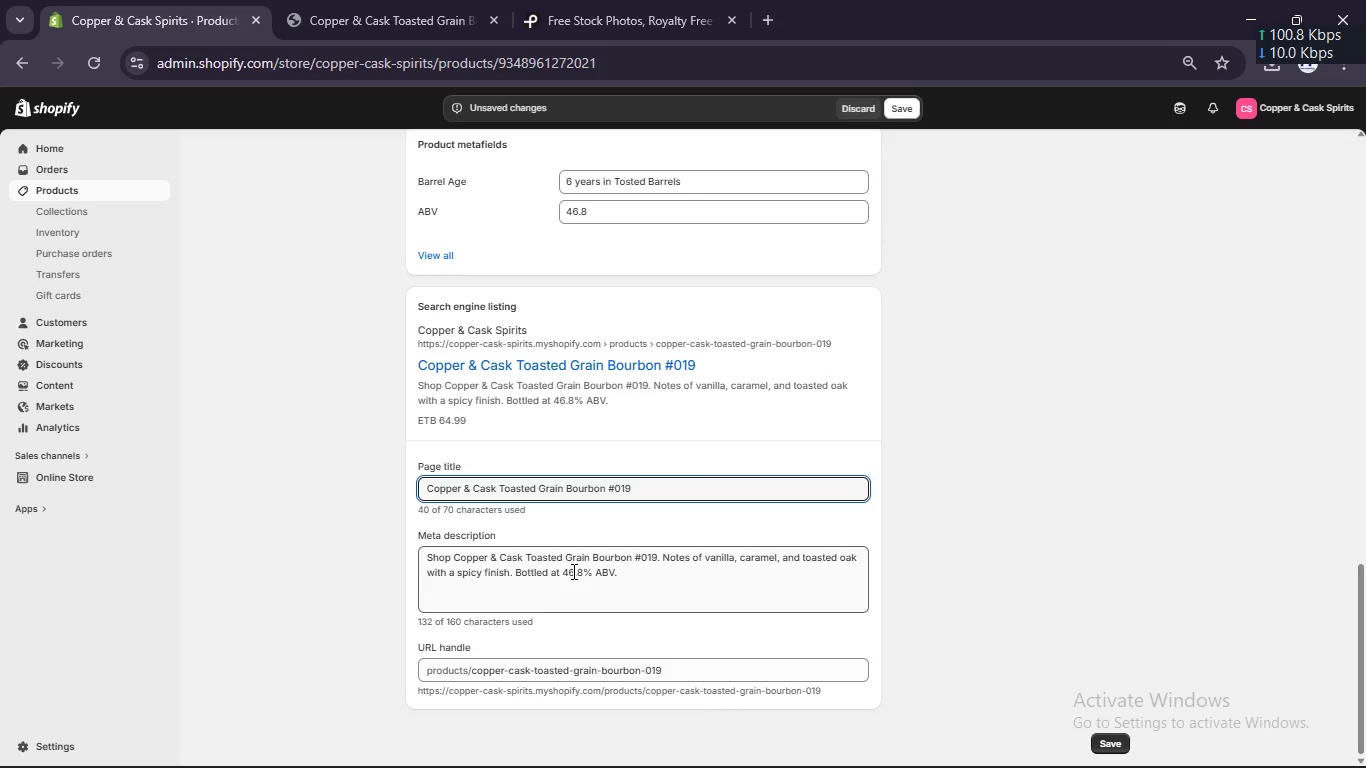 
left_click([572, 571])
 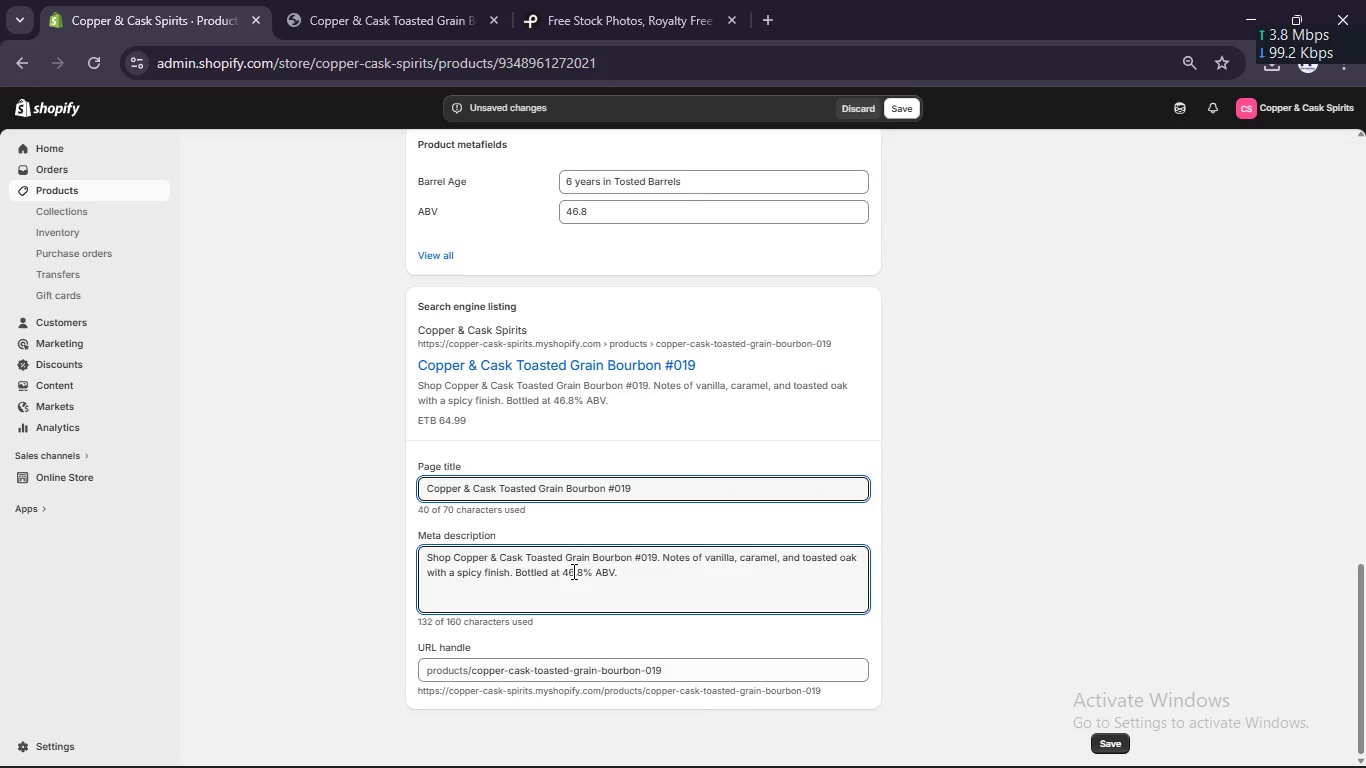 
key(Control+A)
 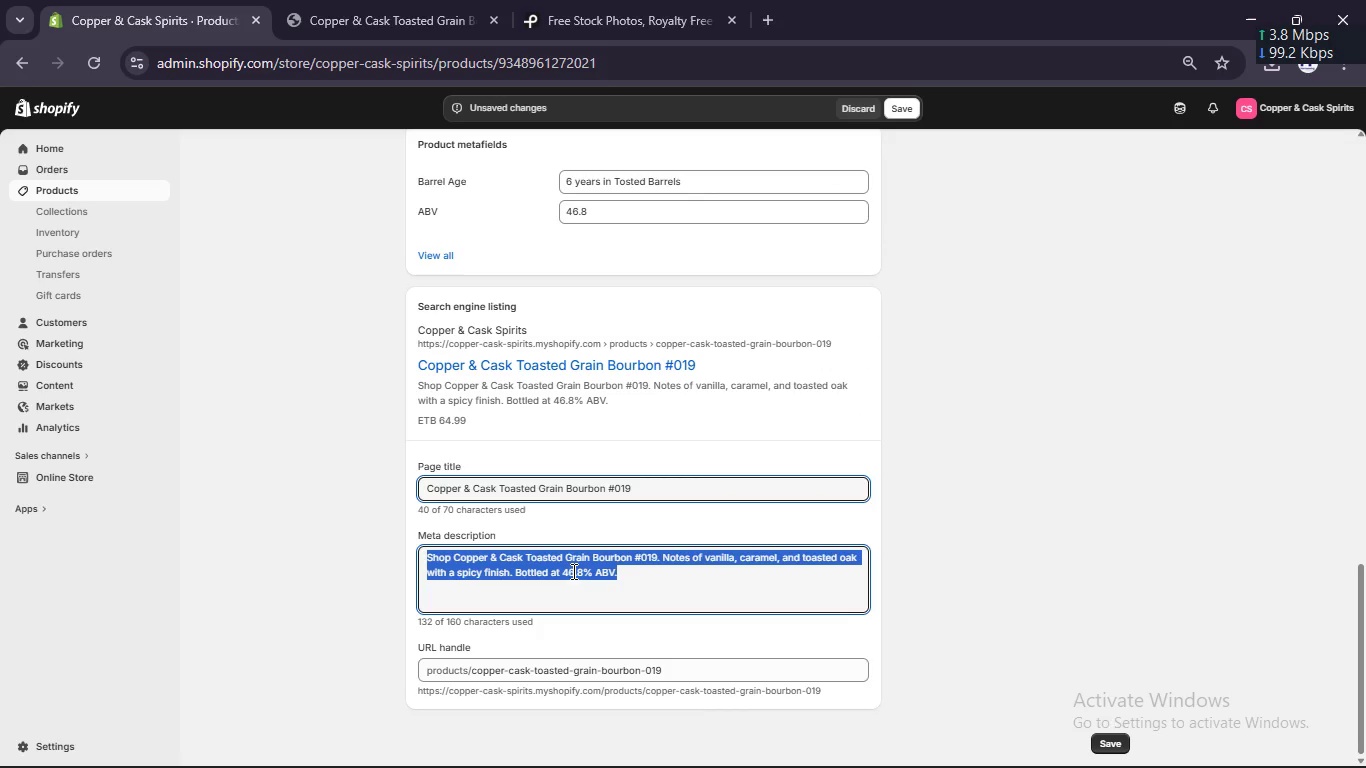 
key(Control+C)
 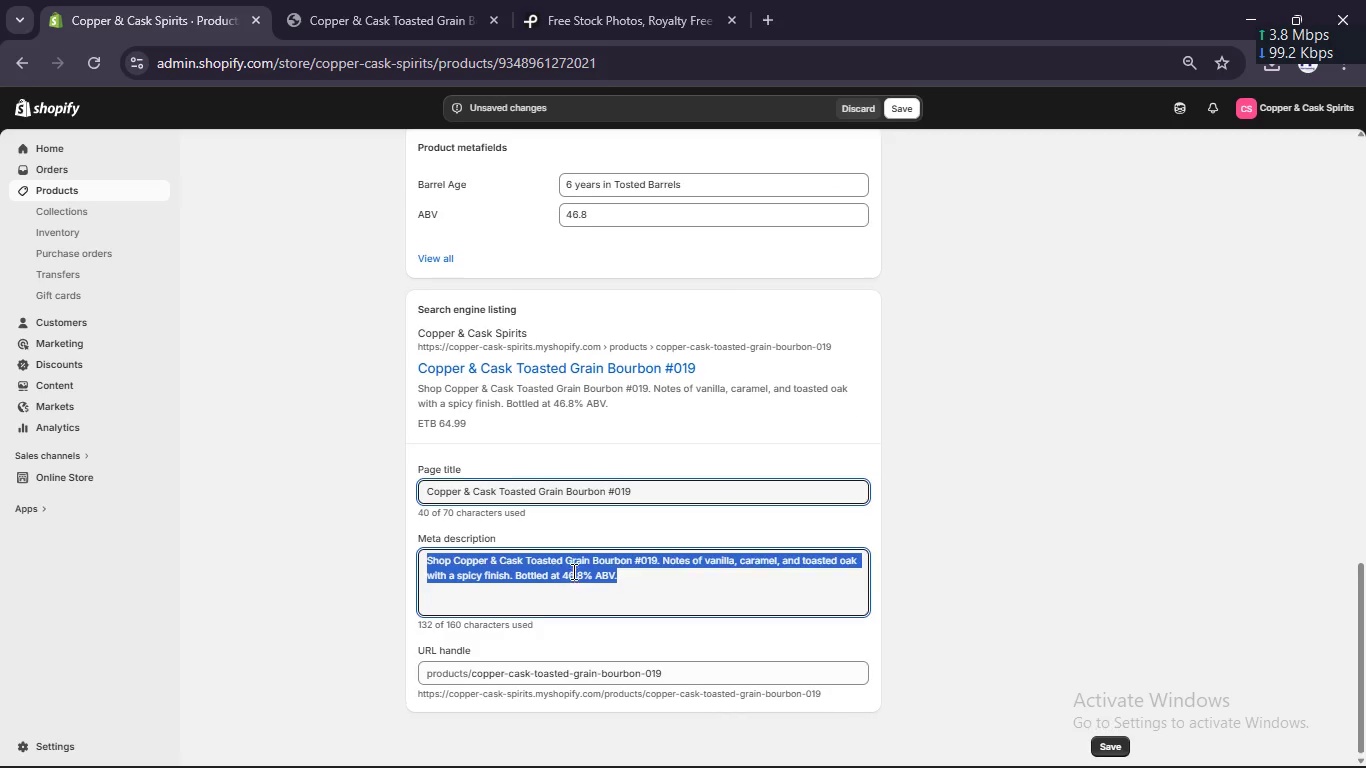 
scroll: coordinate [572, 571], scroll_direction: up, amount: 19.0
 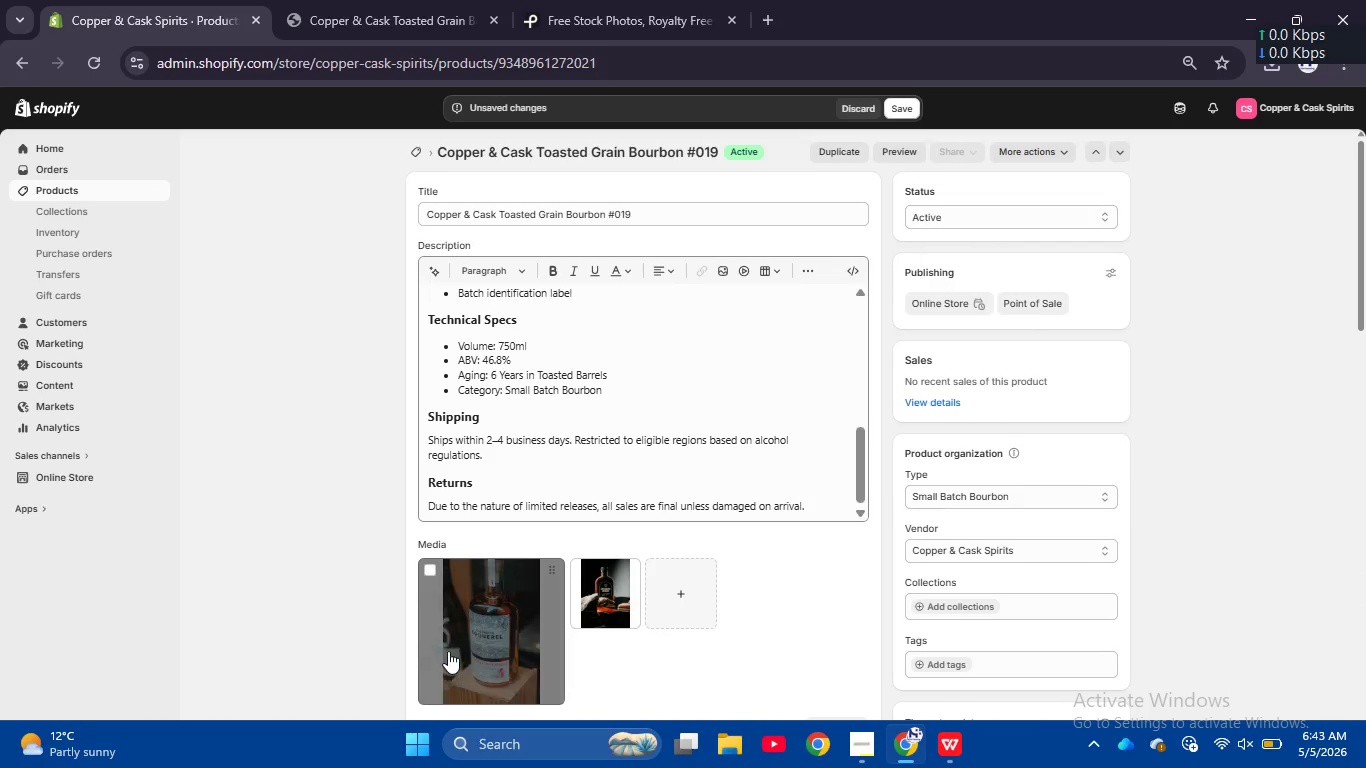 
left_click([449, 649])
 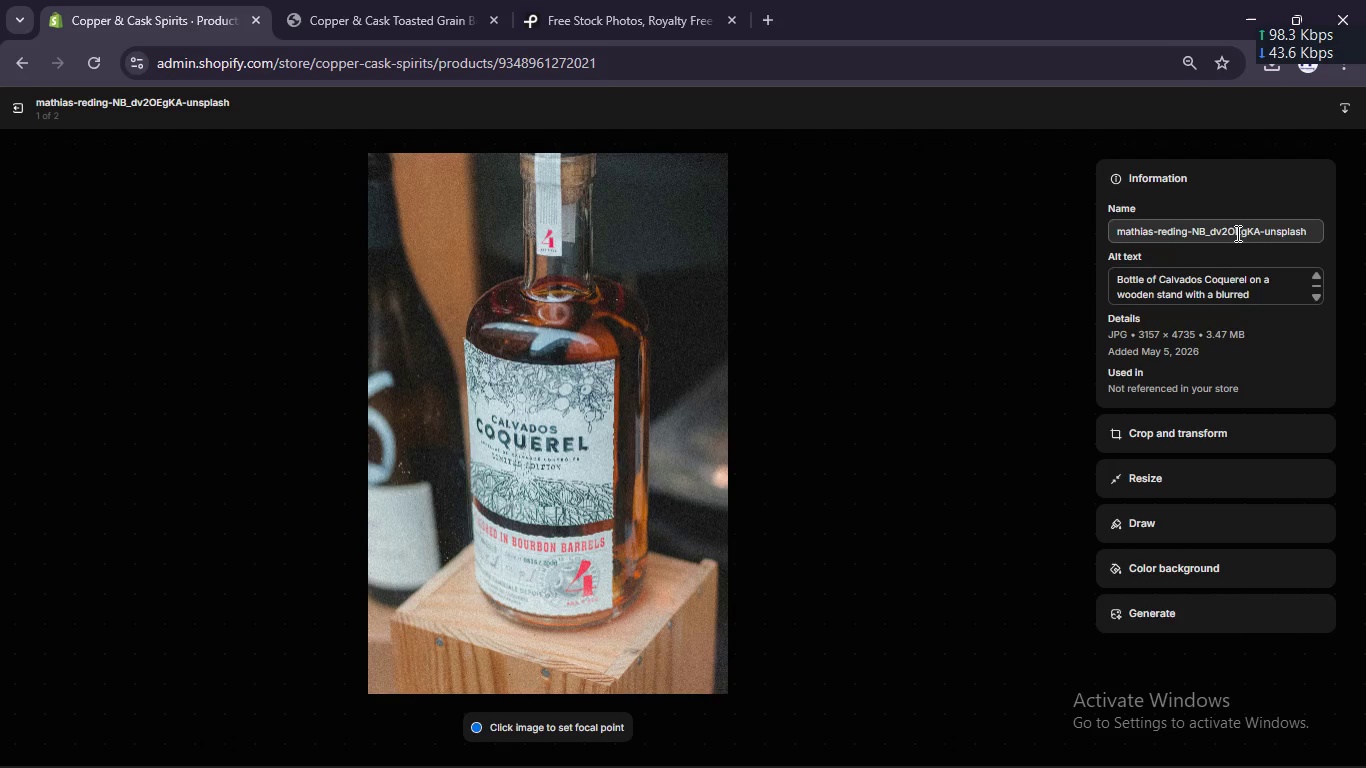 
left_click([1215, 283])
 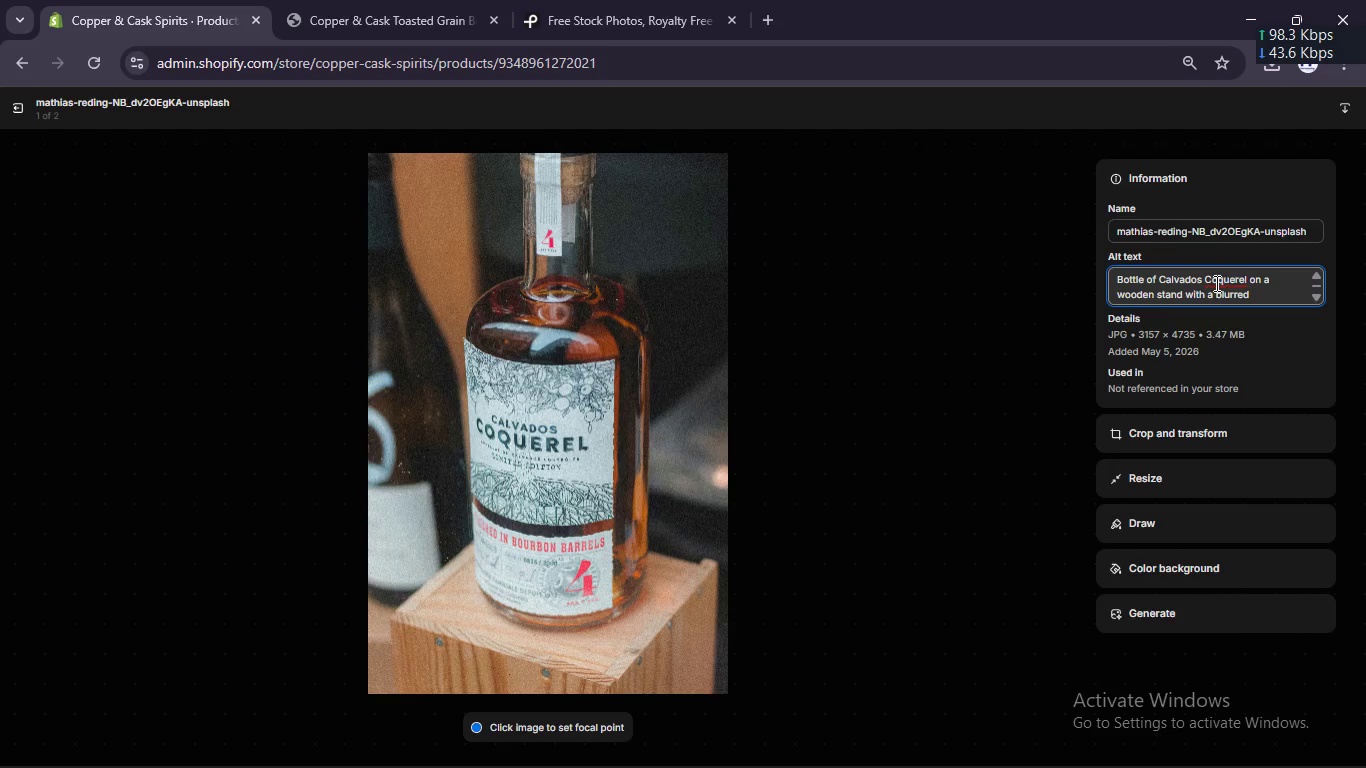 
key(Control+A)
 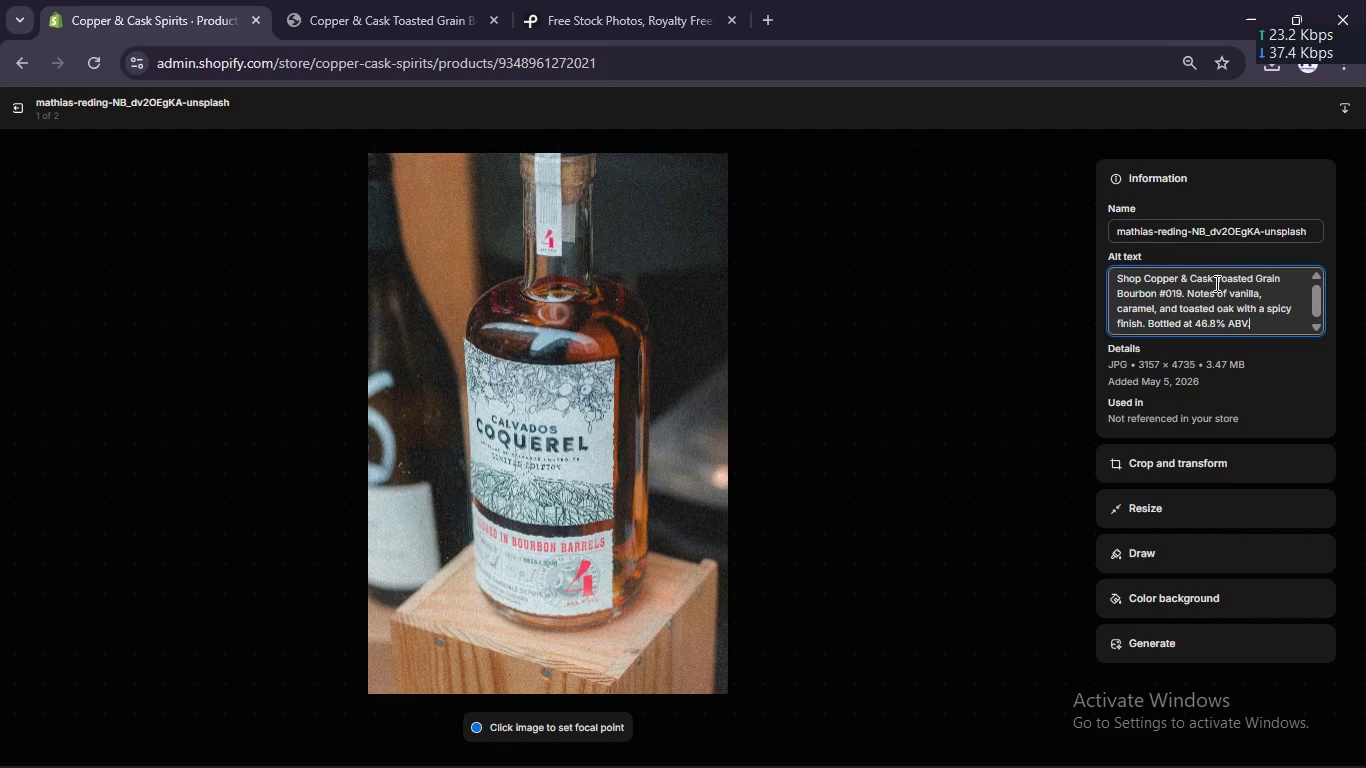 
key(Control+V)
 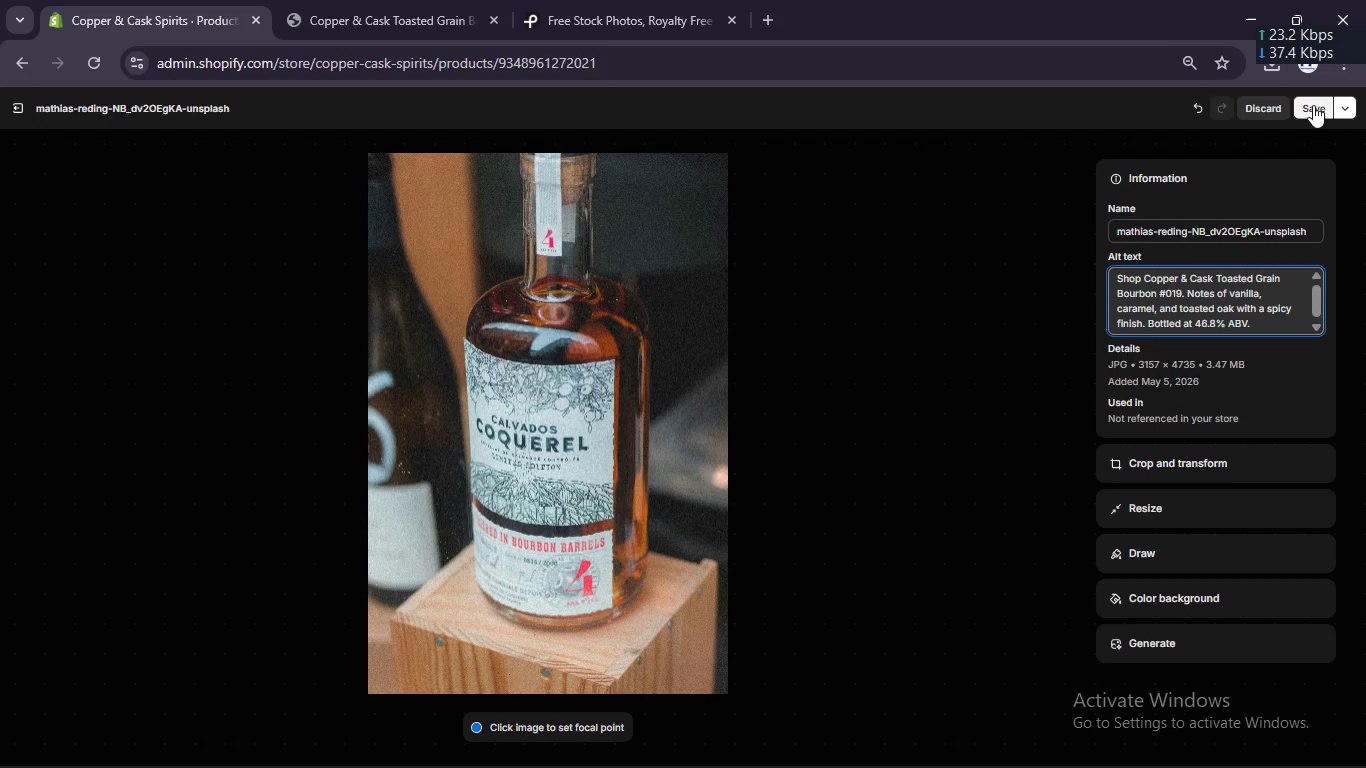 
left_click([1309, 106])
 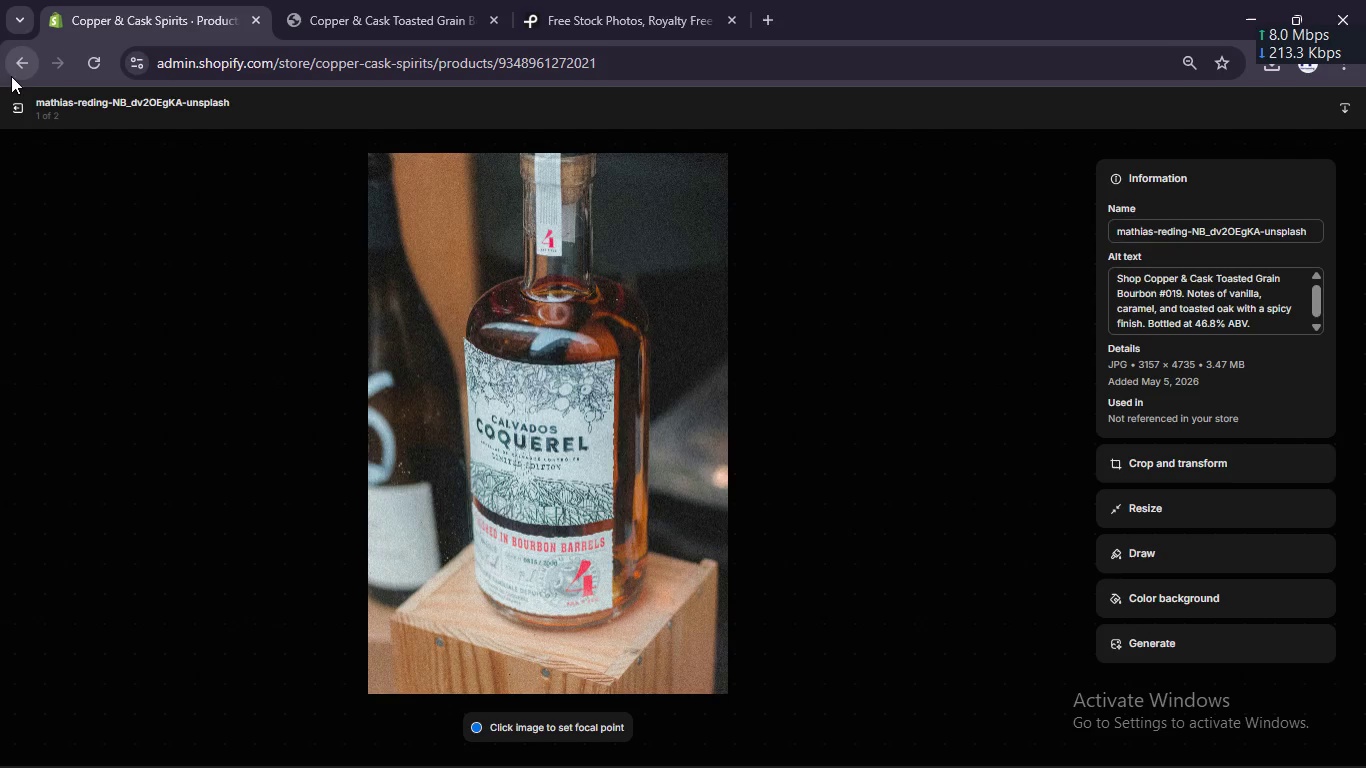 
left_click([9, 105])
 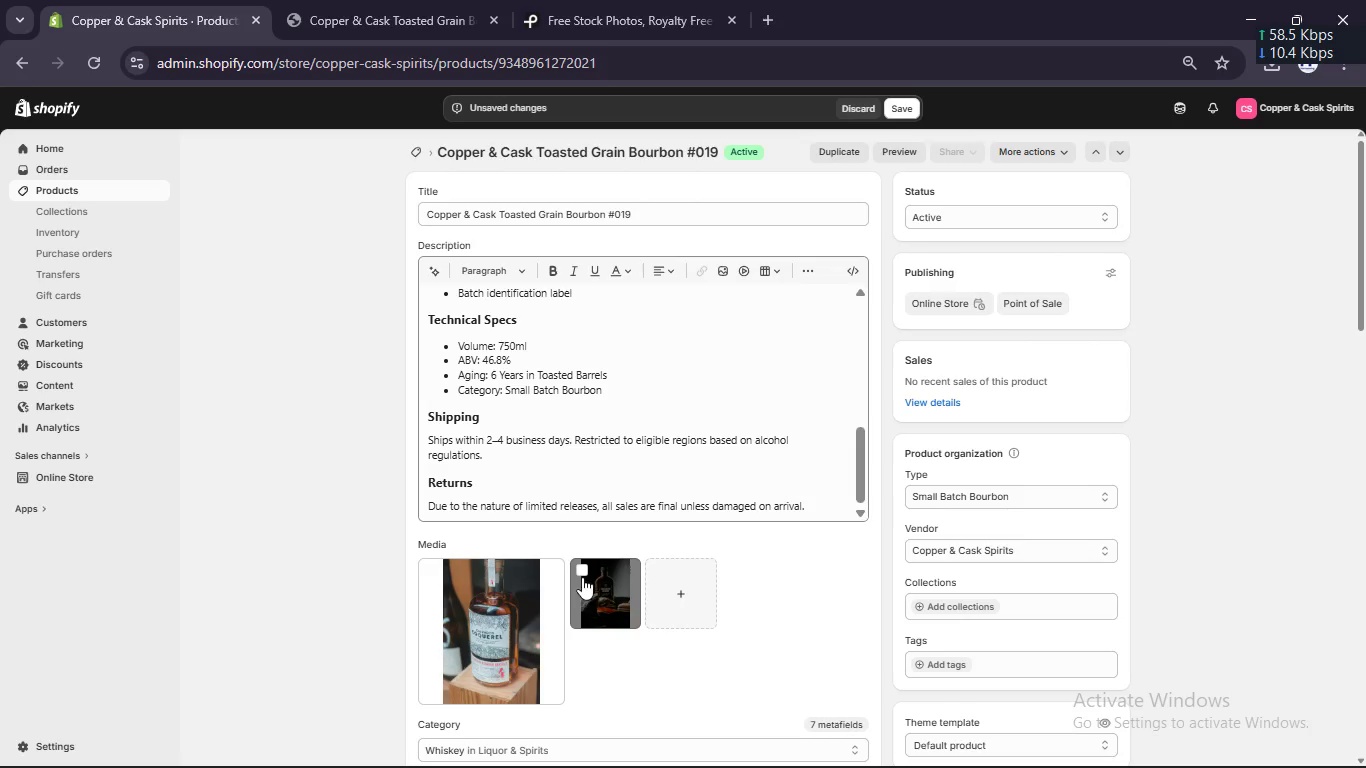 
left_click([582, 568])
 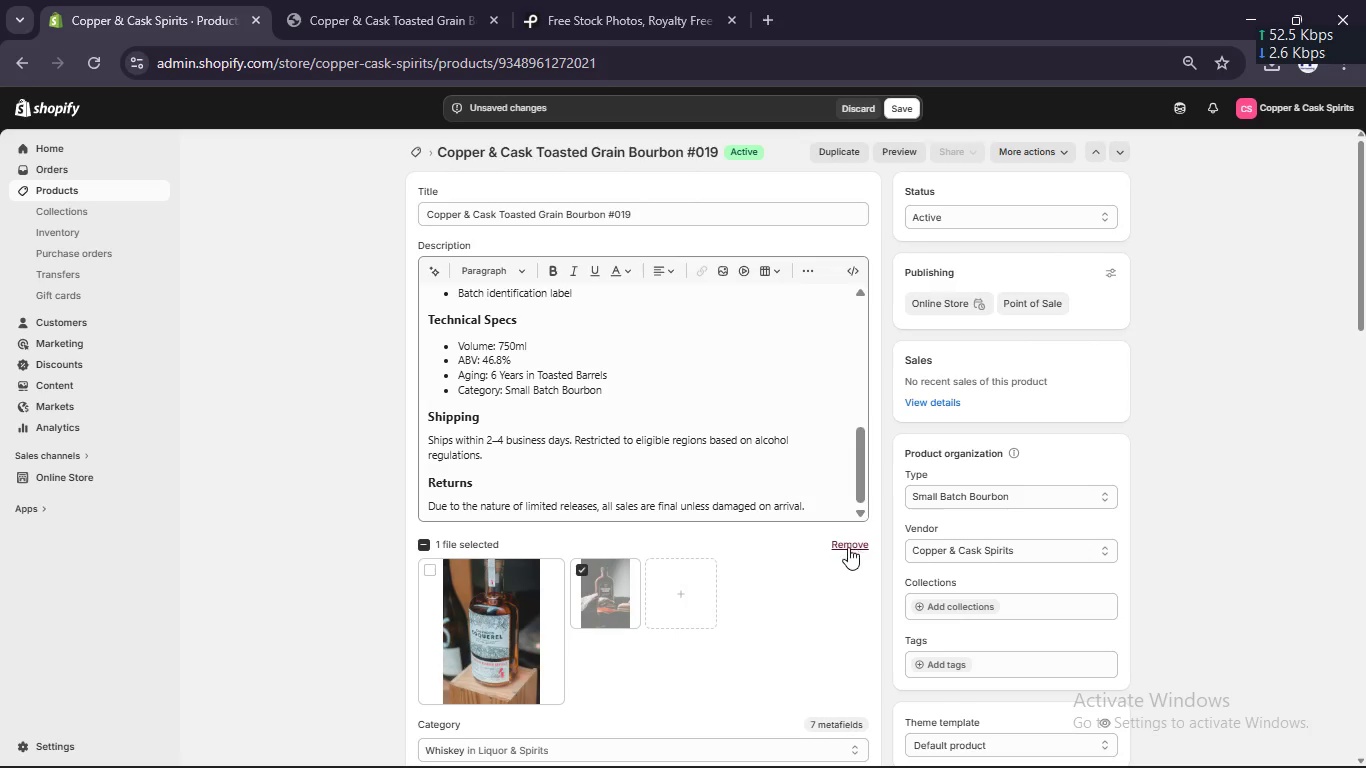 
left_click([845, 551])
 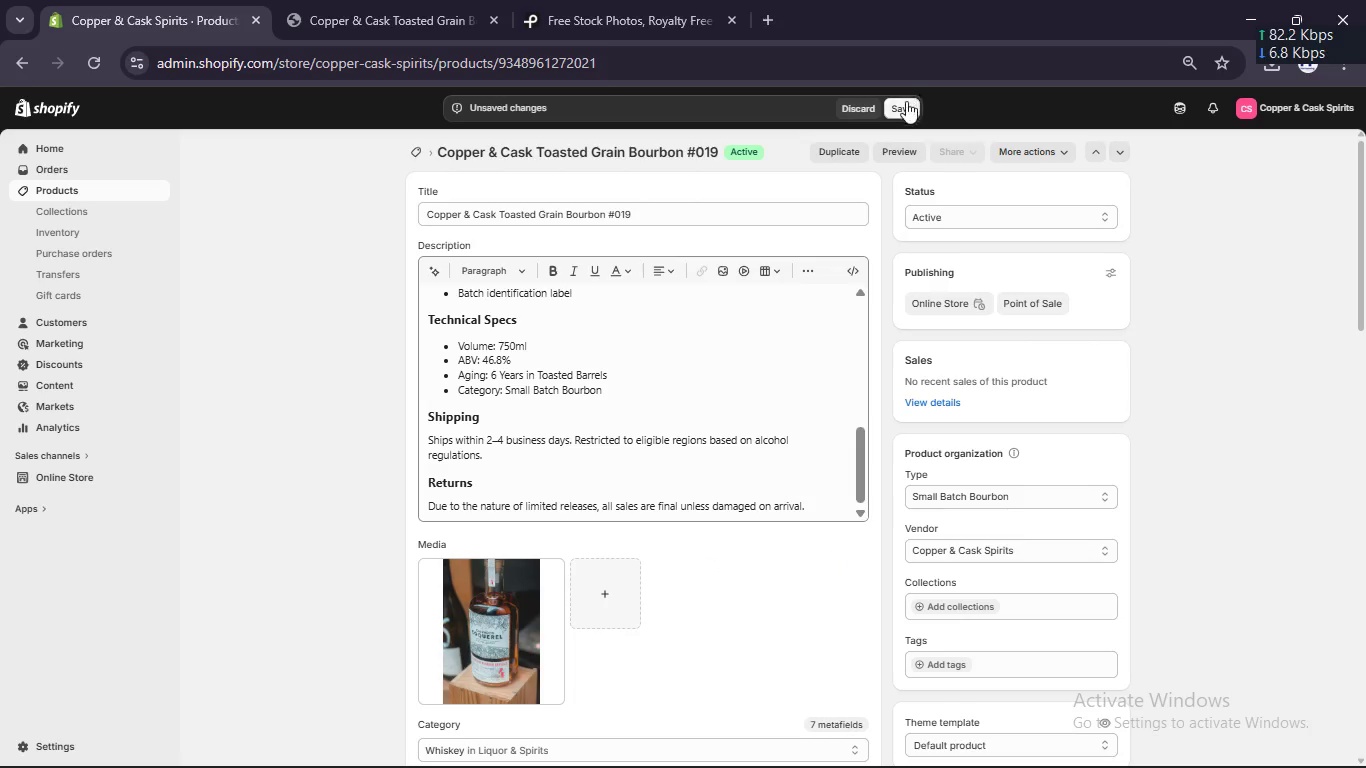 
left_click([902, 105])
 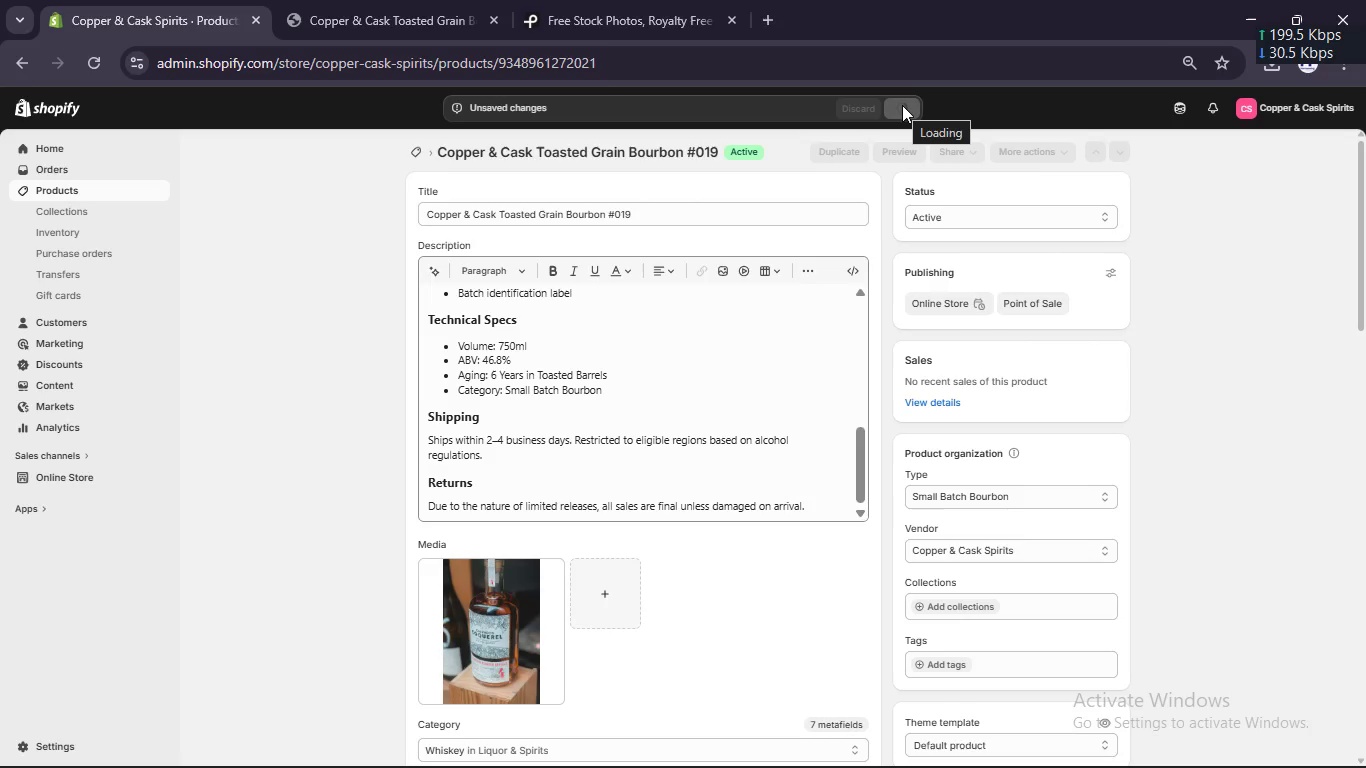 
wait(8.88)
 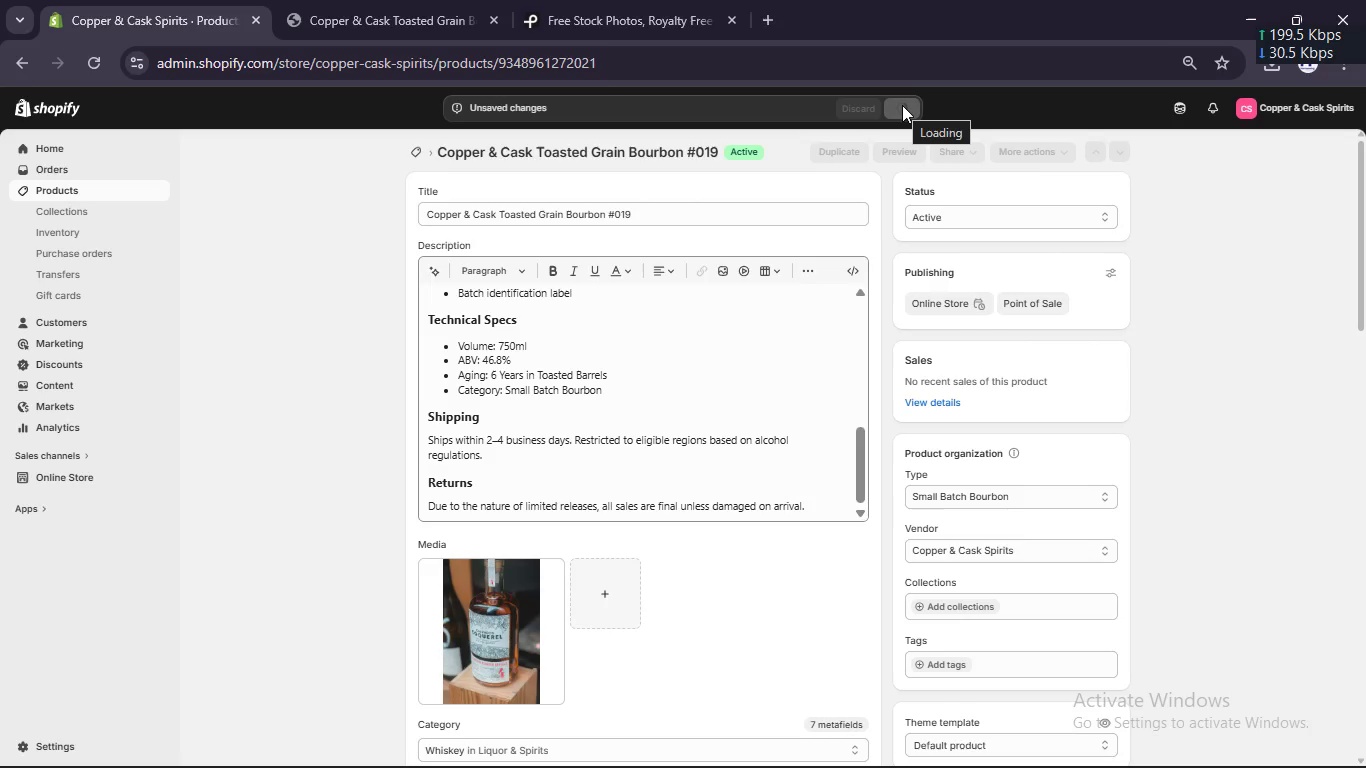 
left_click([410, 147])
 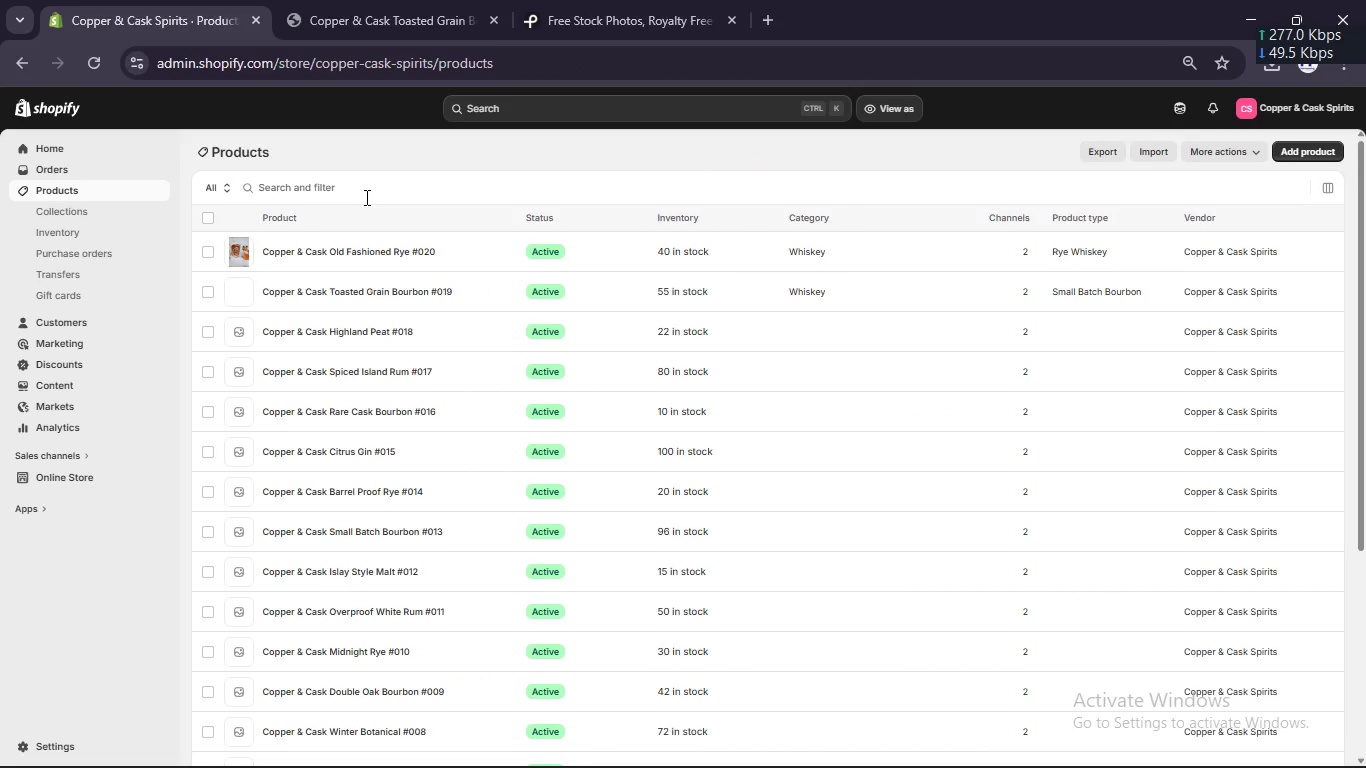 
scroll: coordinate [334, 388], scroll_direction: down, amount: 8.0
 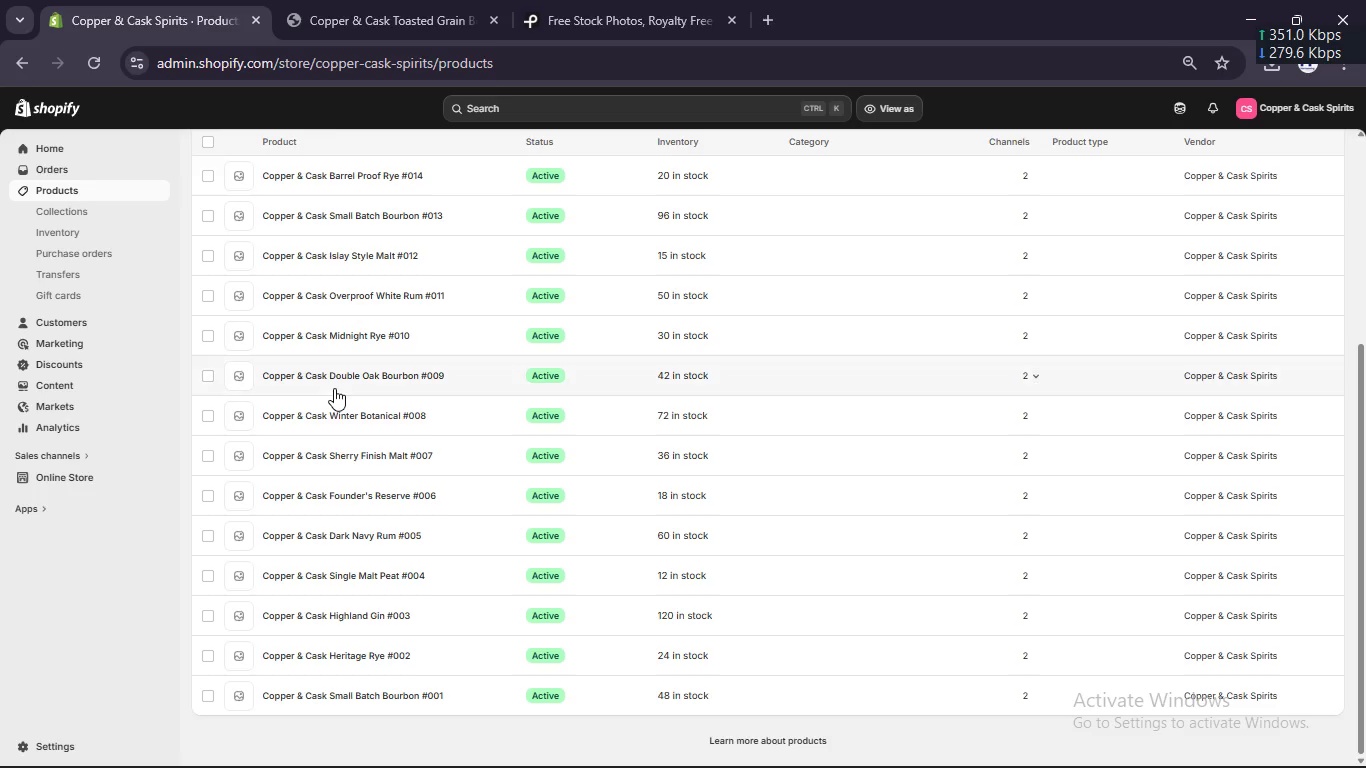 
scroll: coordinate [334, 388], scroll_direction: up, amount: 12.0
 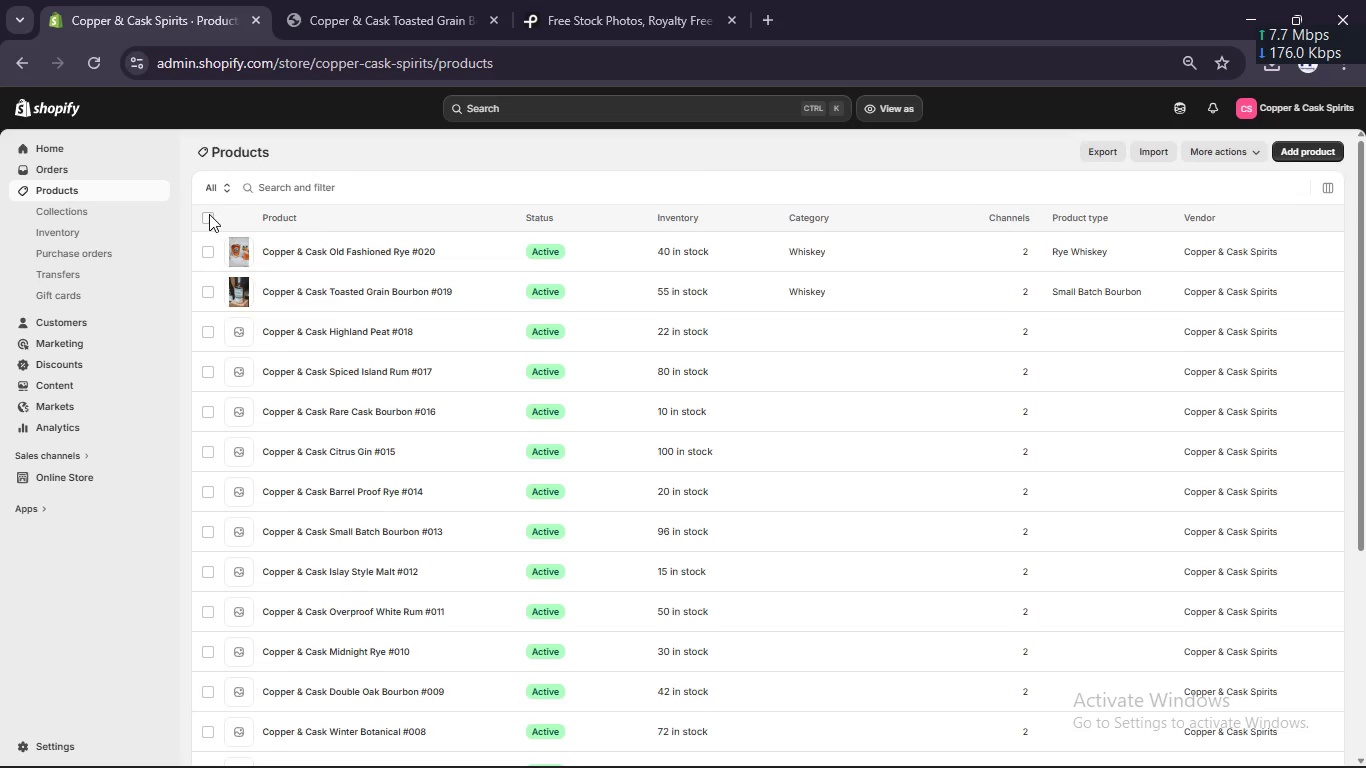 
left_click([204, 215])
 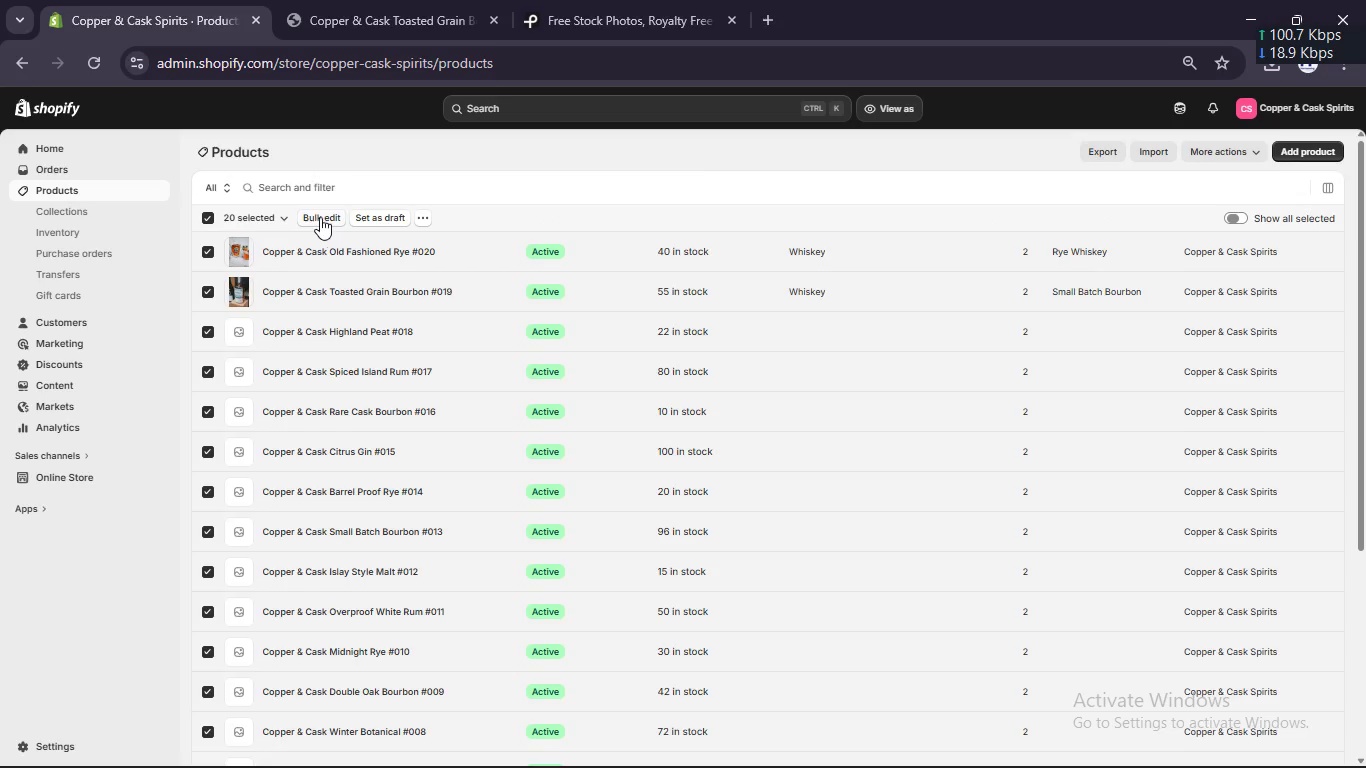 
left_click([317, 217])
 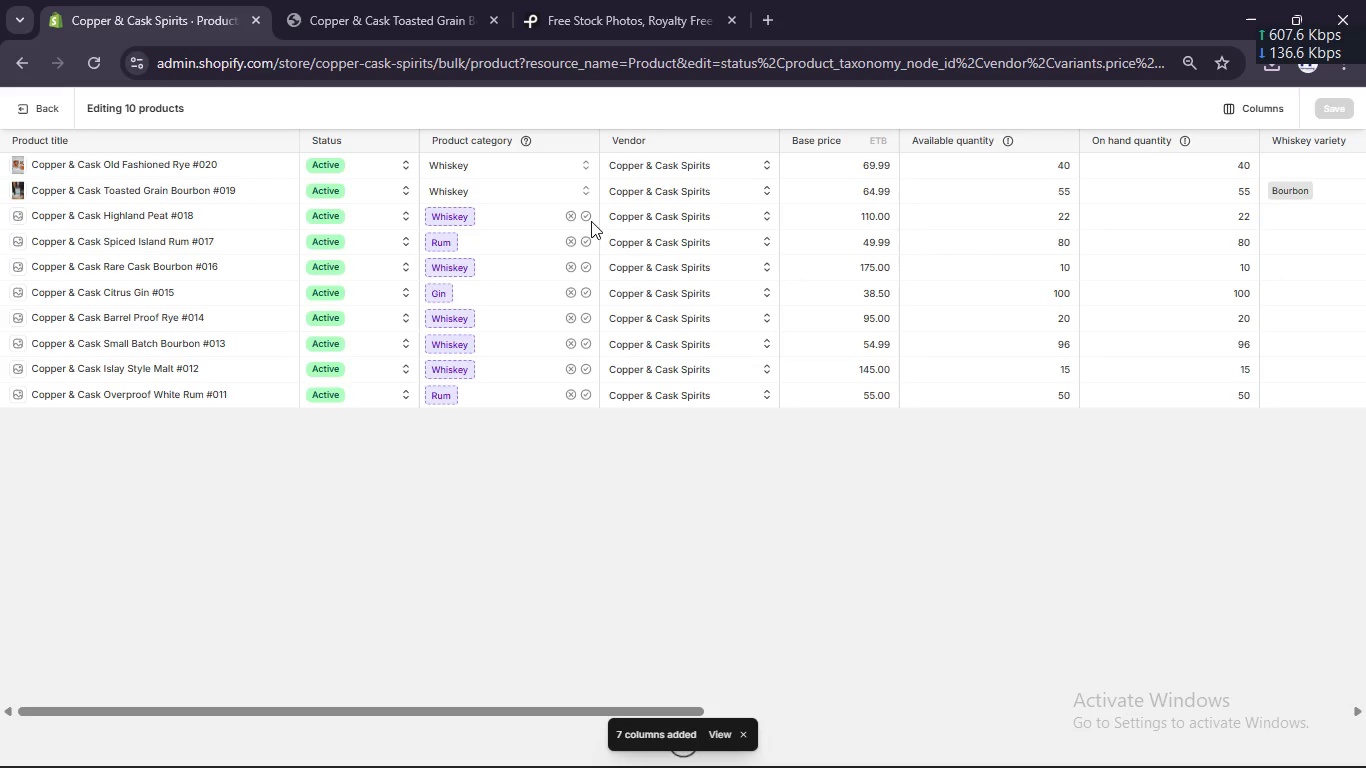 
wait(7.12)
 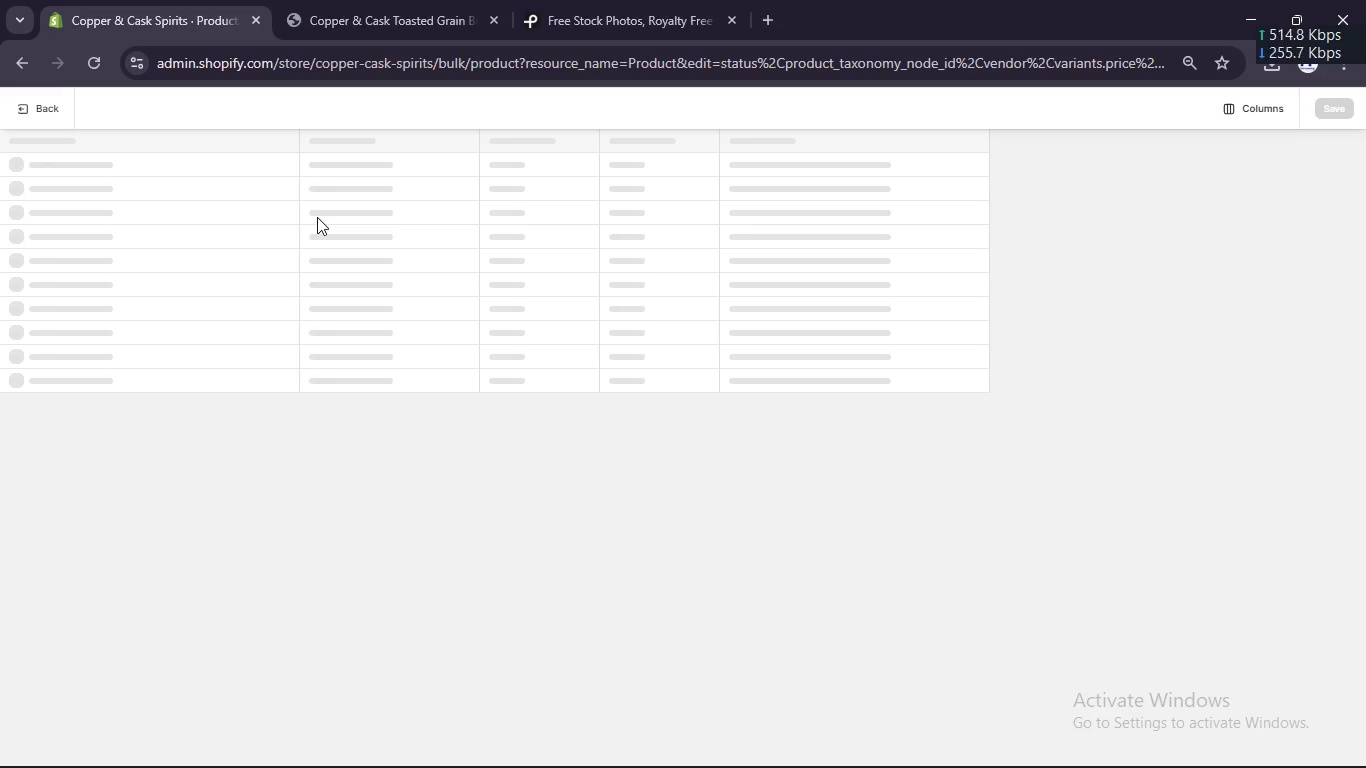 
left_click([584, 216])
 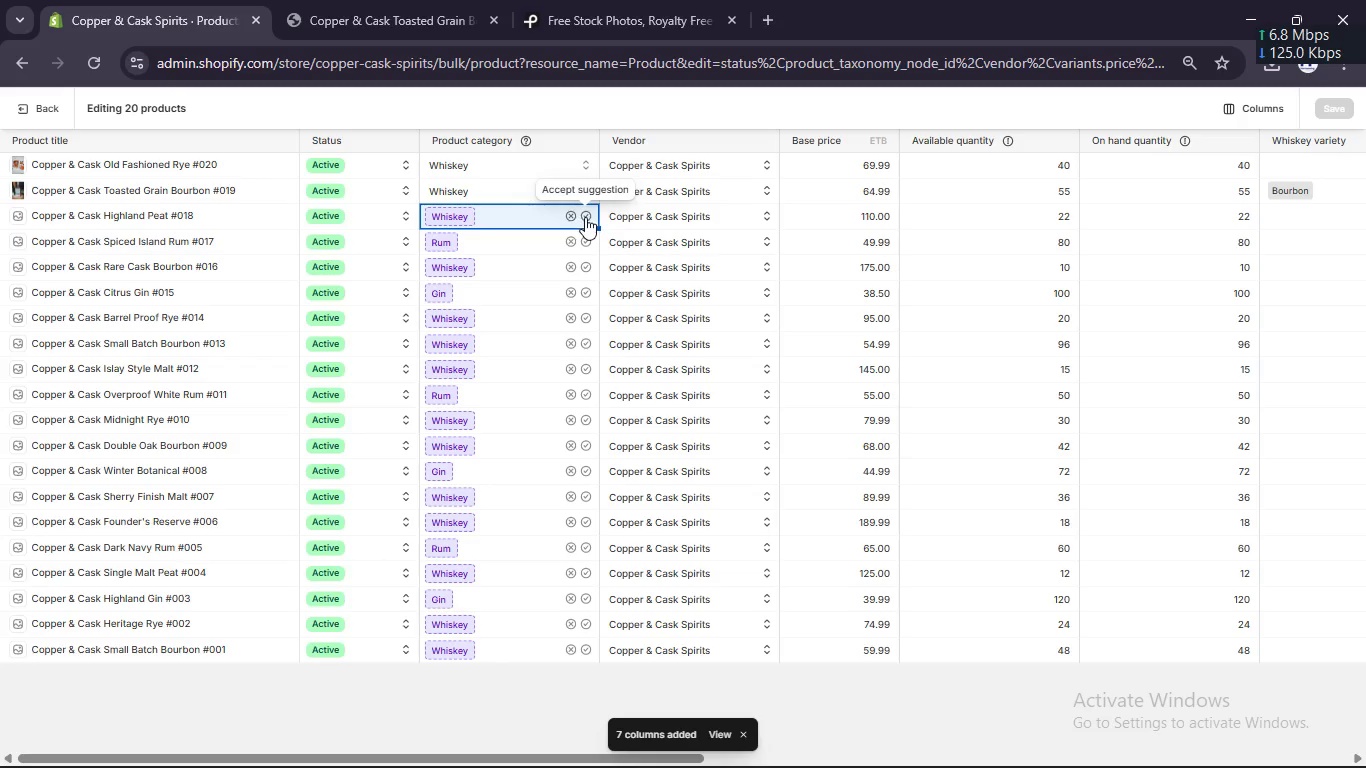 
left_click([586, 217])
 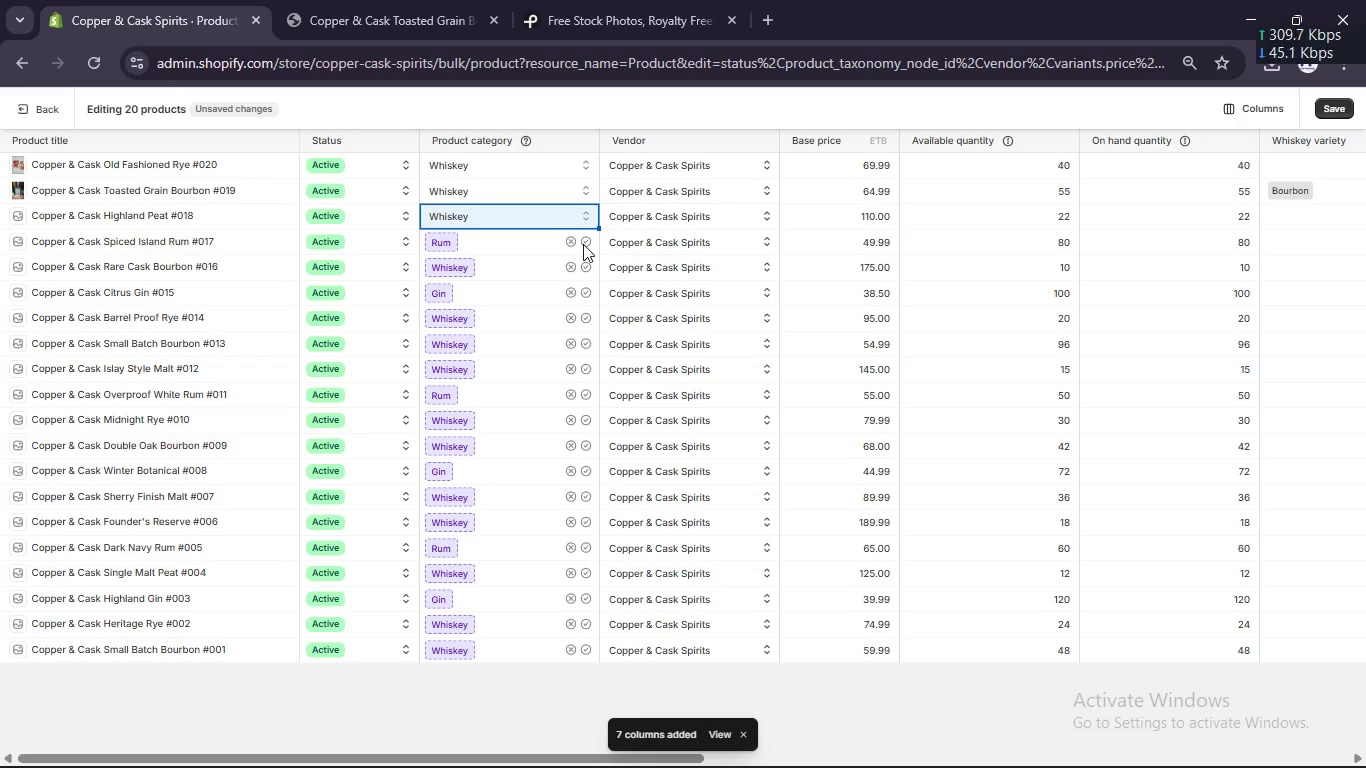 
left_click([586, 243])
 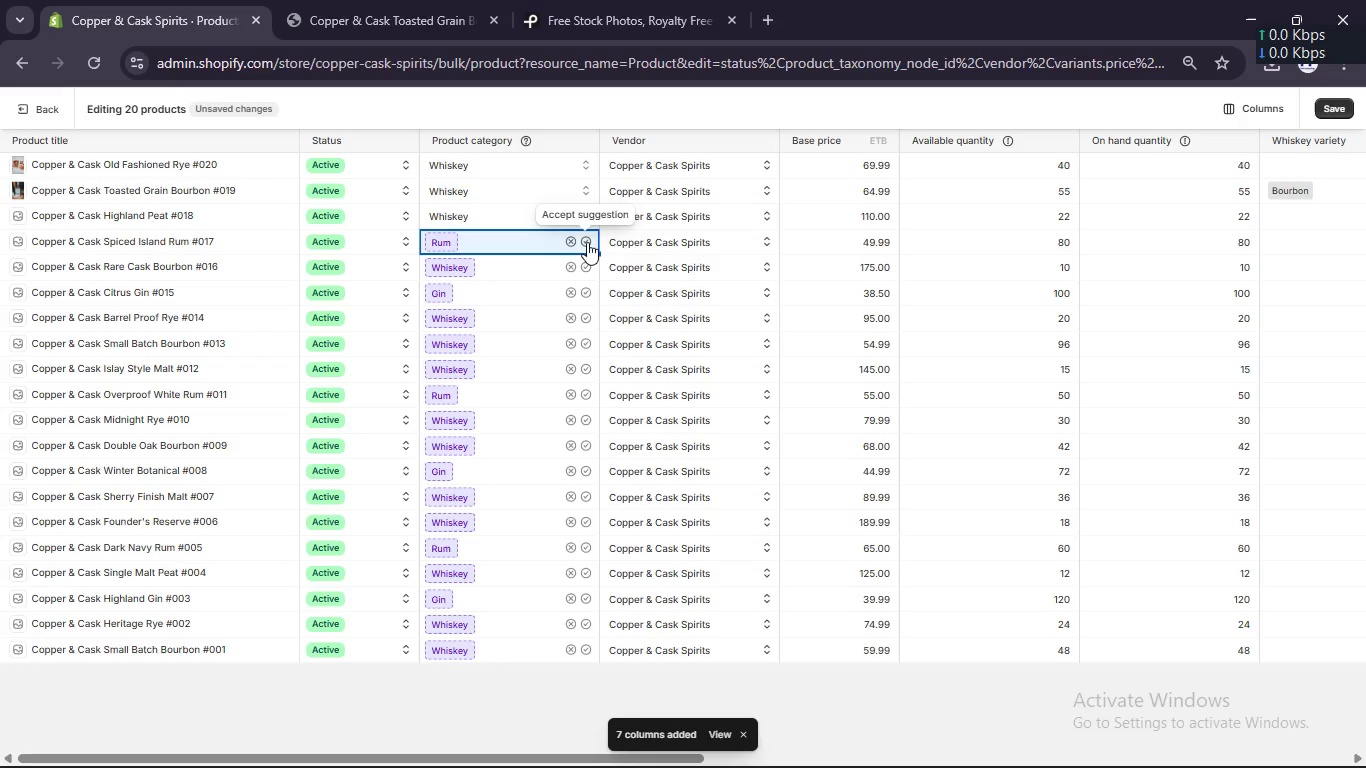 
left_click([587, 242])
 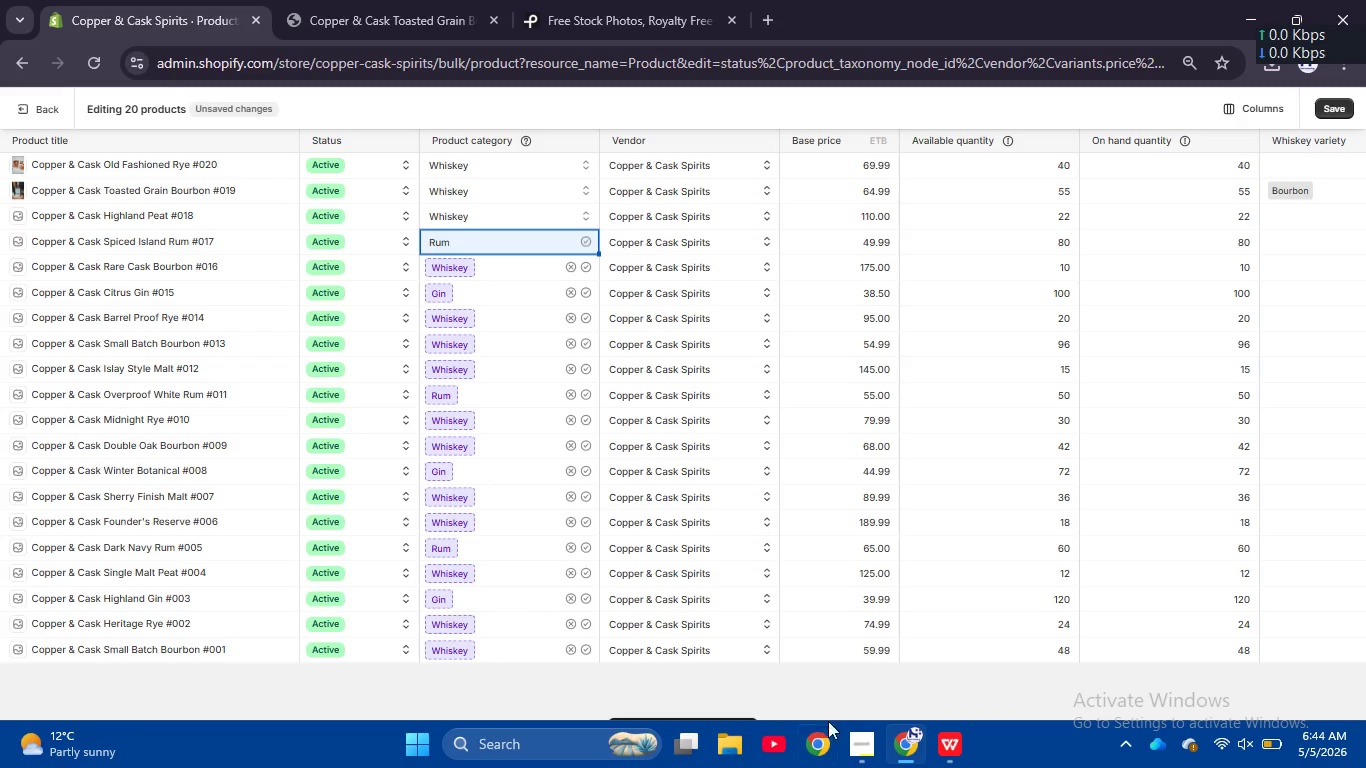 
left_click([859, 744])